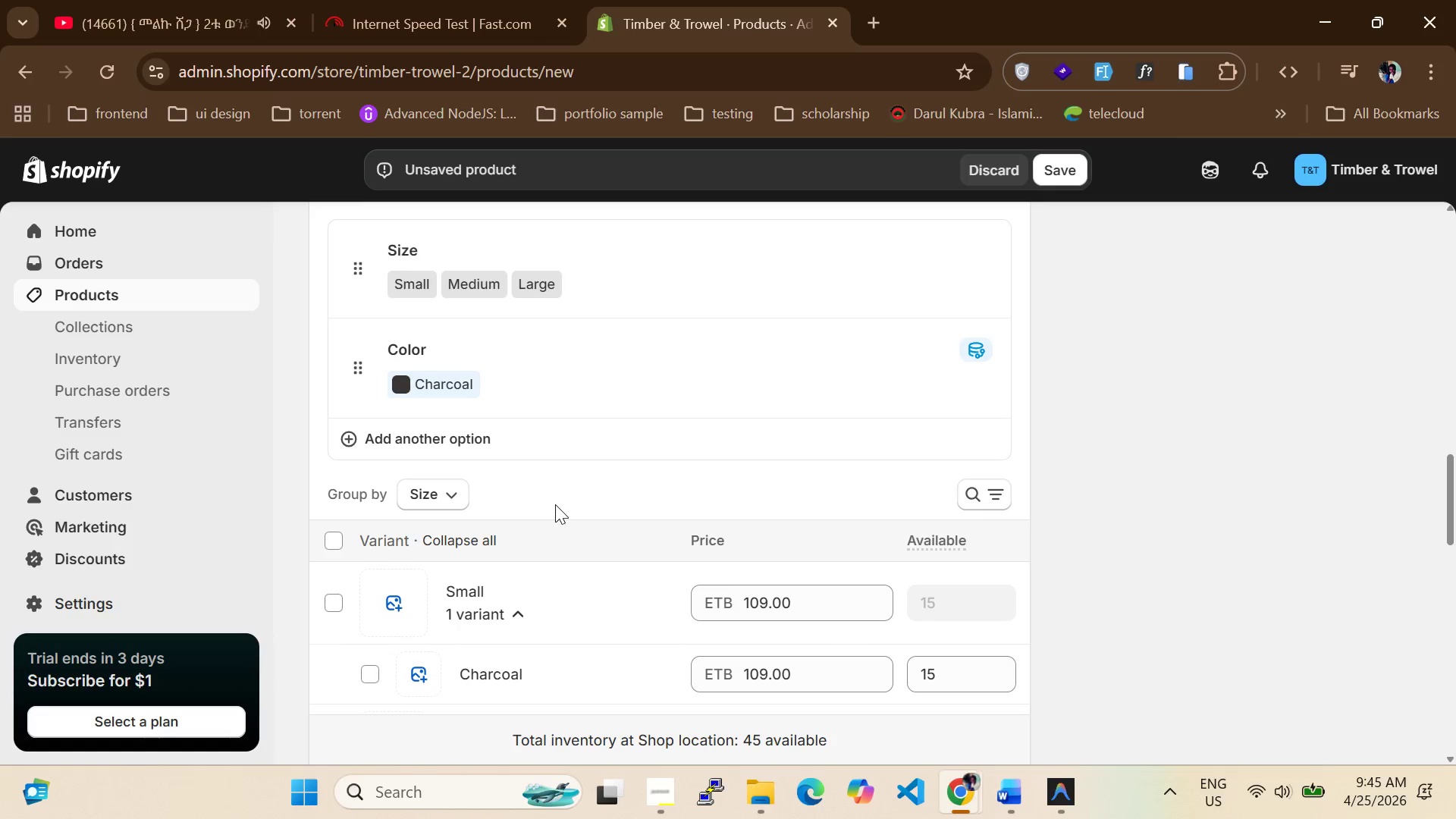 
scroll: coordinate [555, 504], scroll_direction: up, amount: 4.0
 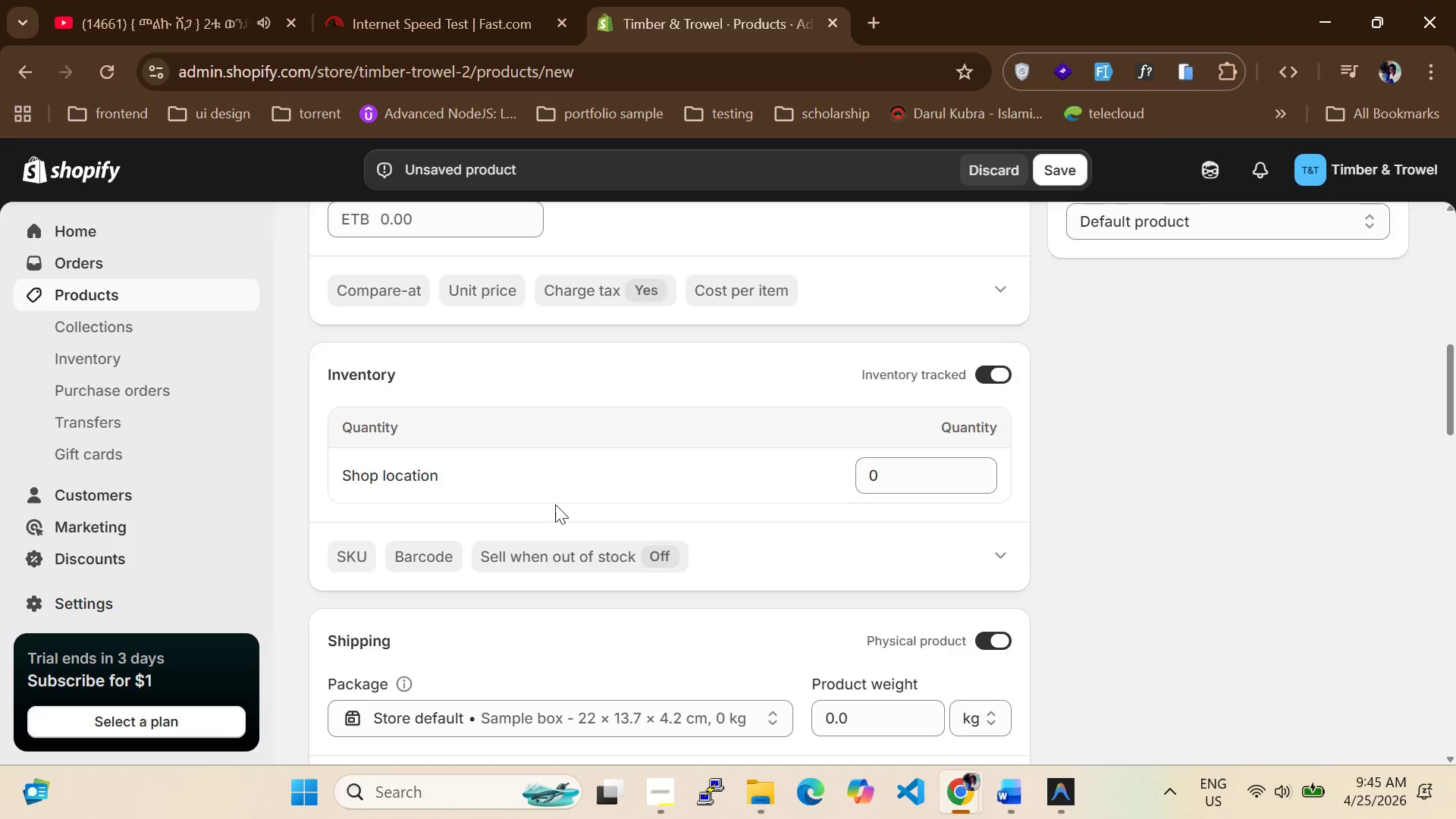 
scroll: coordinate [767, 419], scroll_direction: down, amount: 19.0
 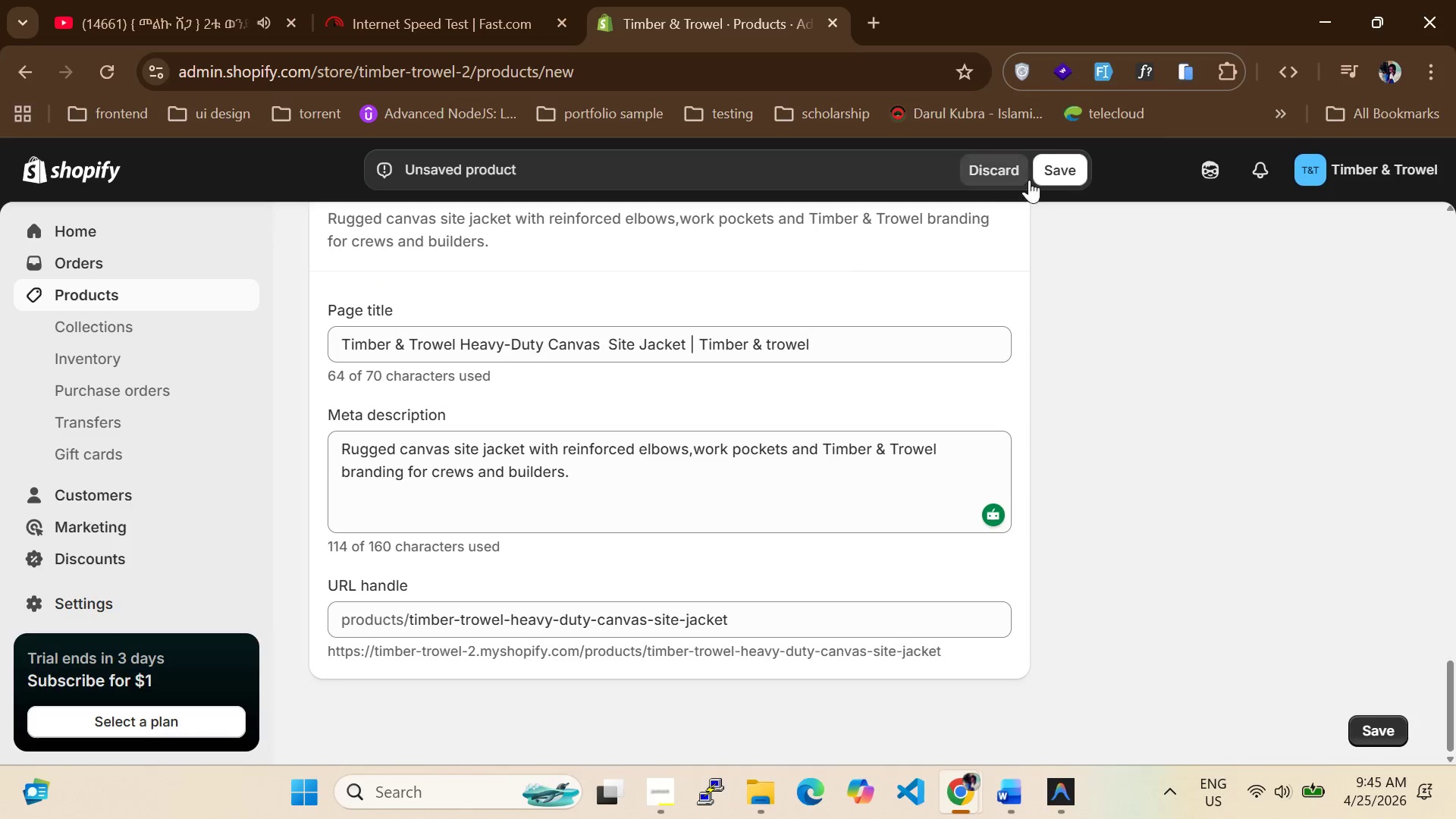 
left_click([1064, 169])
 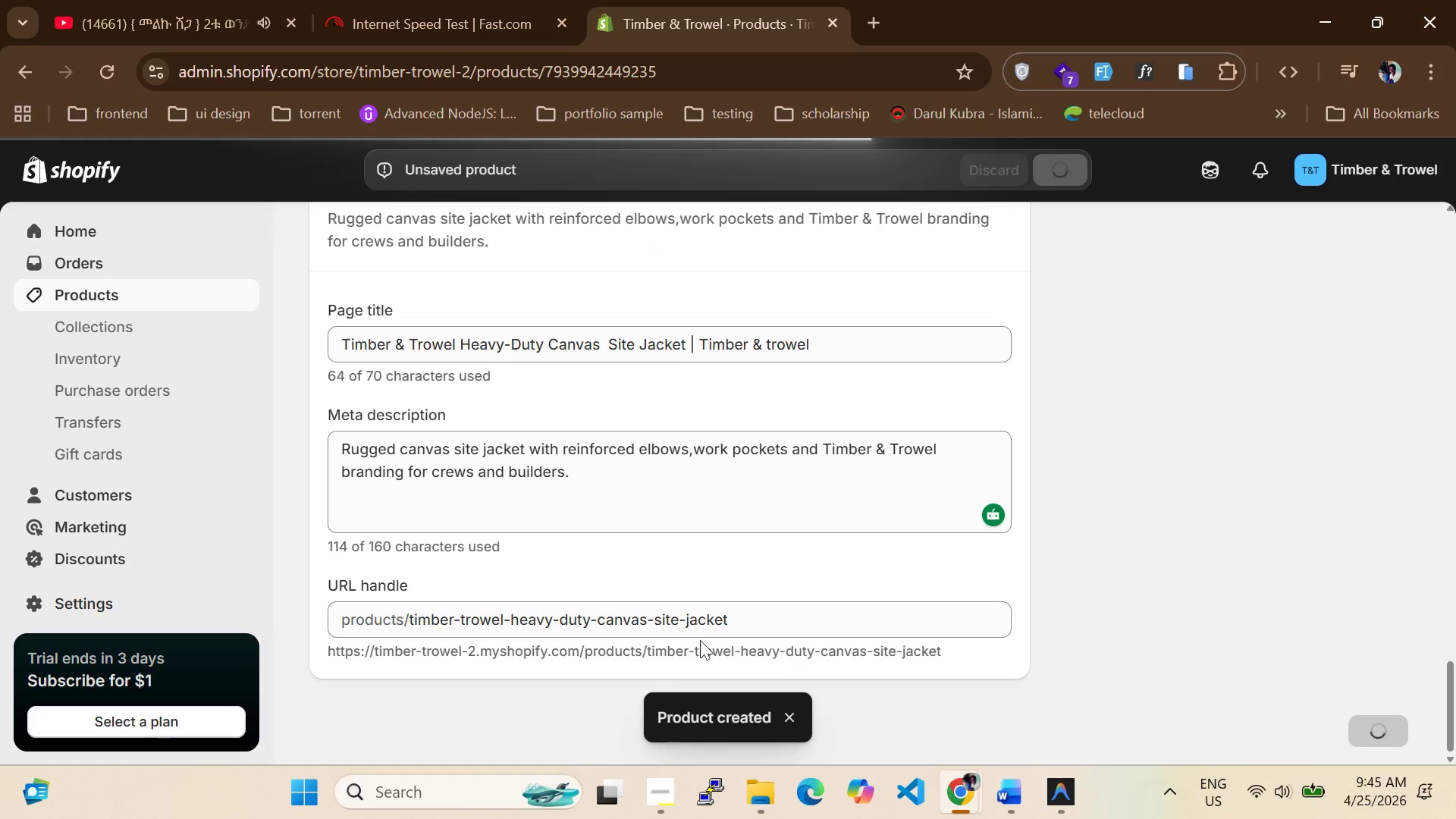 
wait(18.12)
 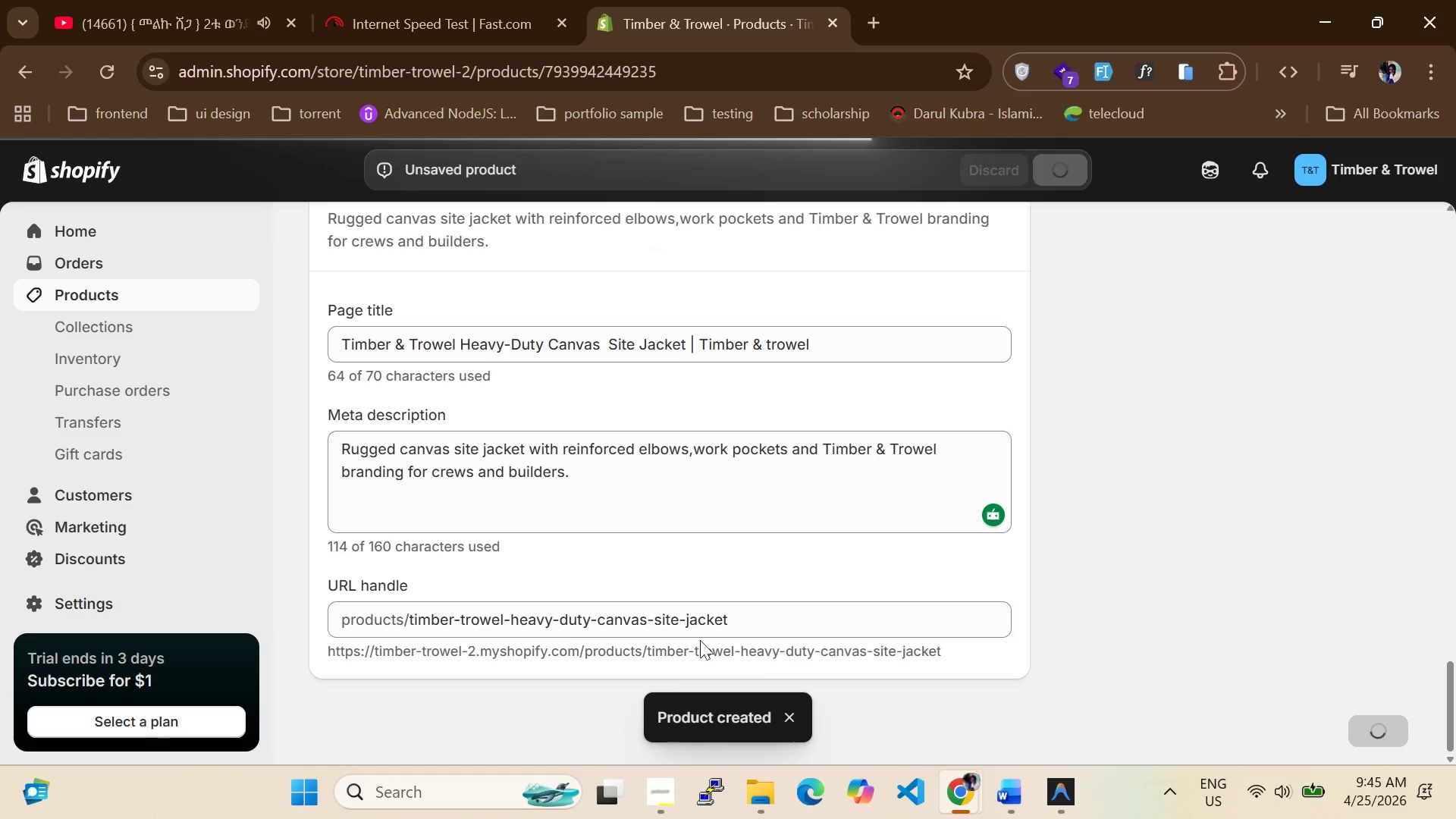 
left_click([89, 293])
 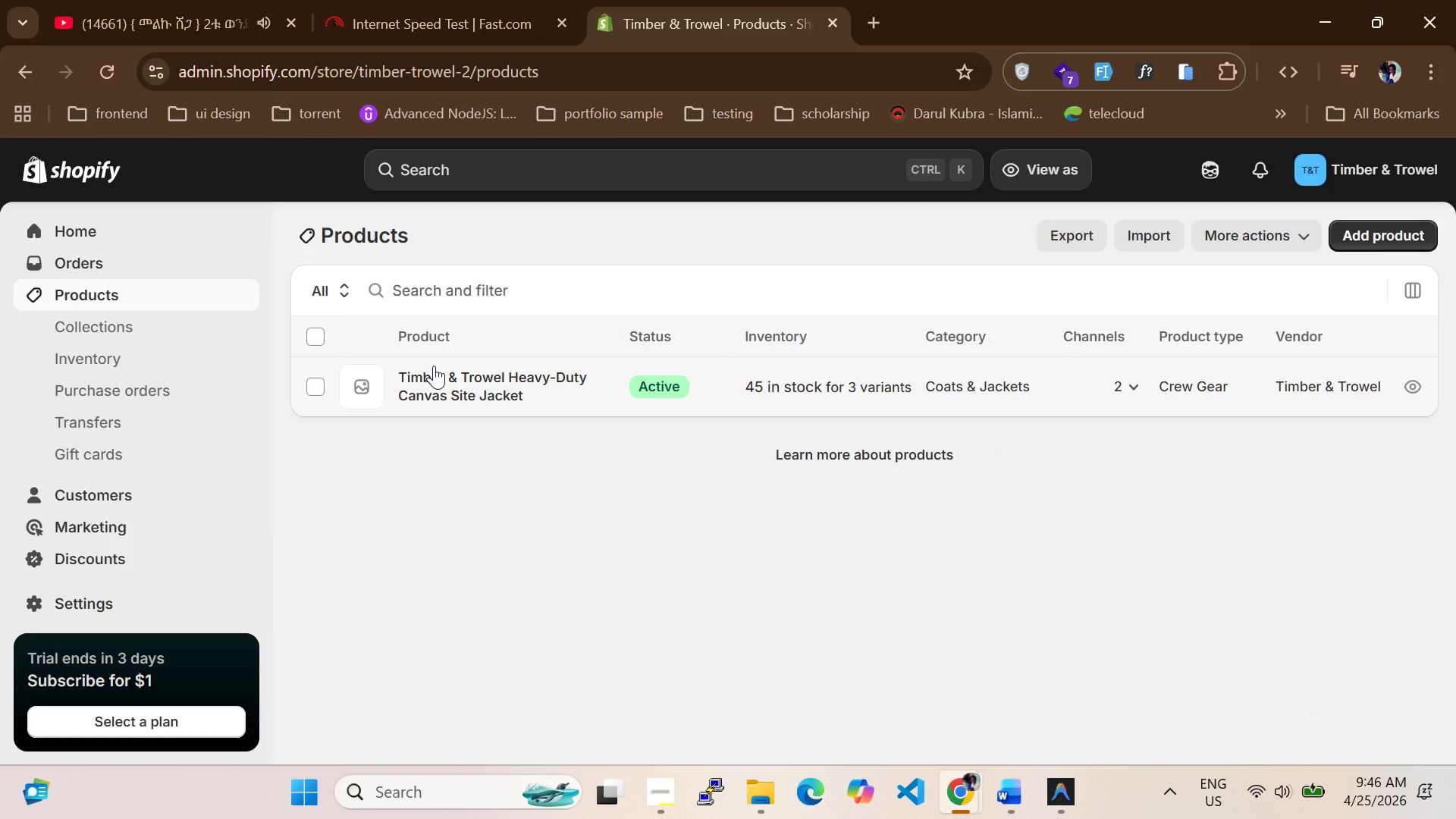 
wait(13.95)
 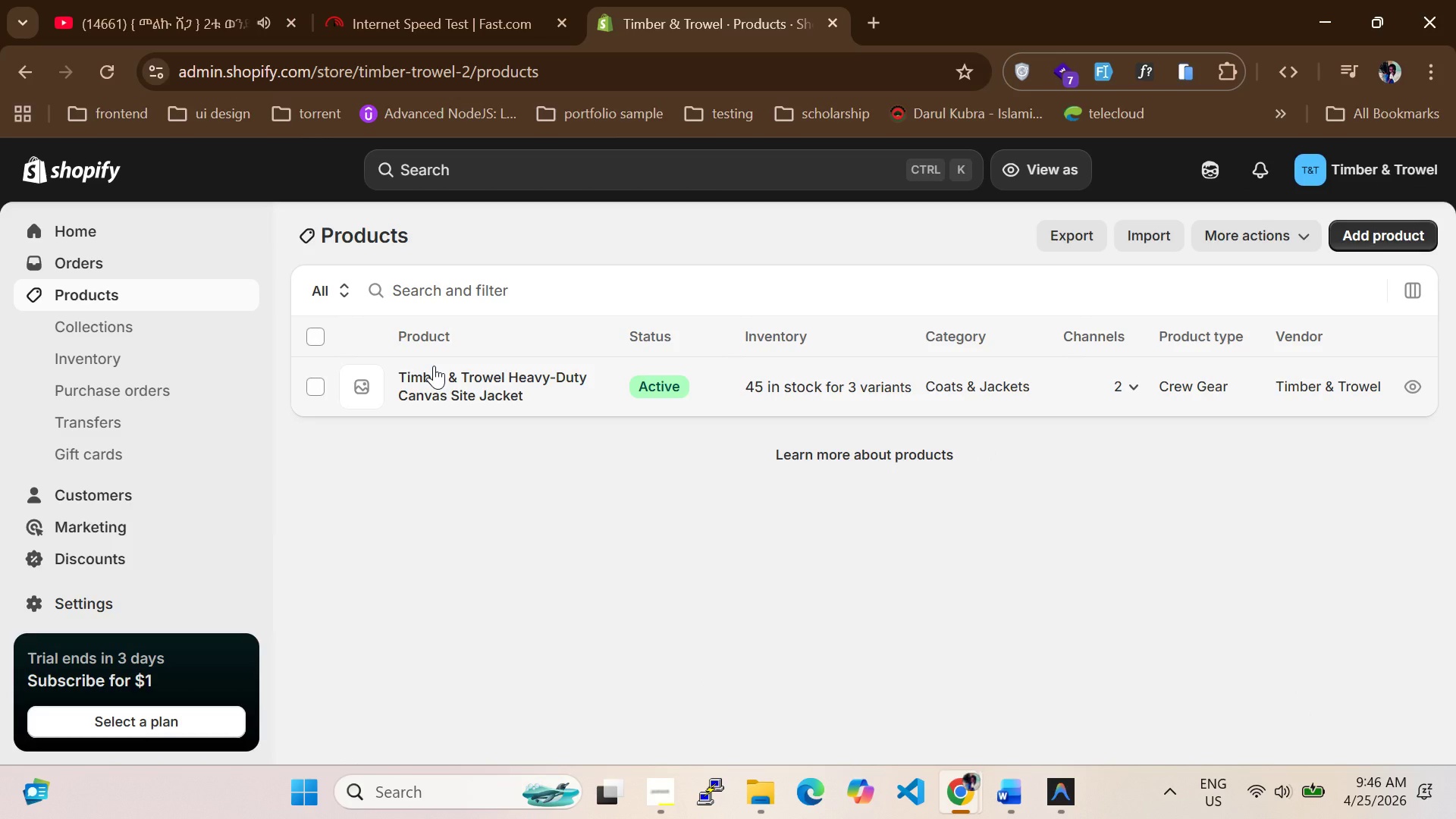 
left_click([1405, 233])
 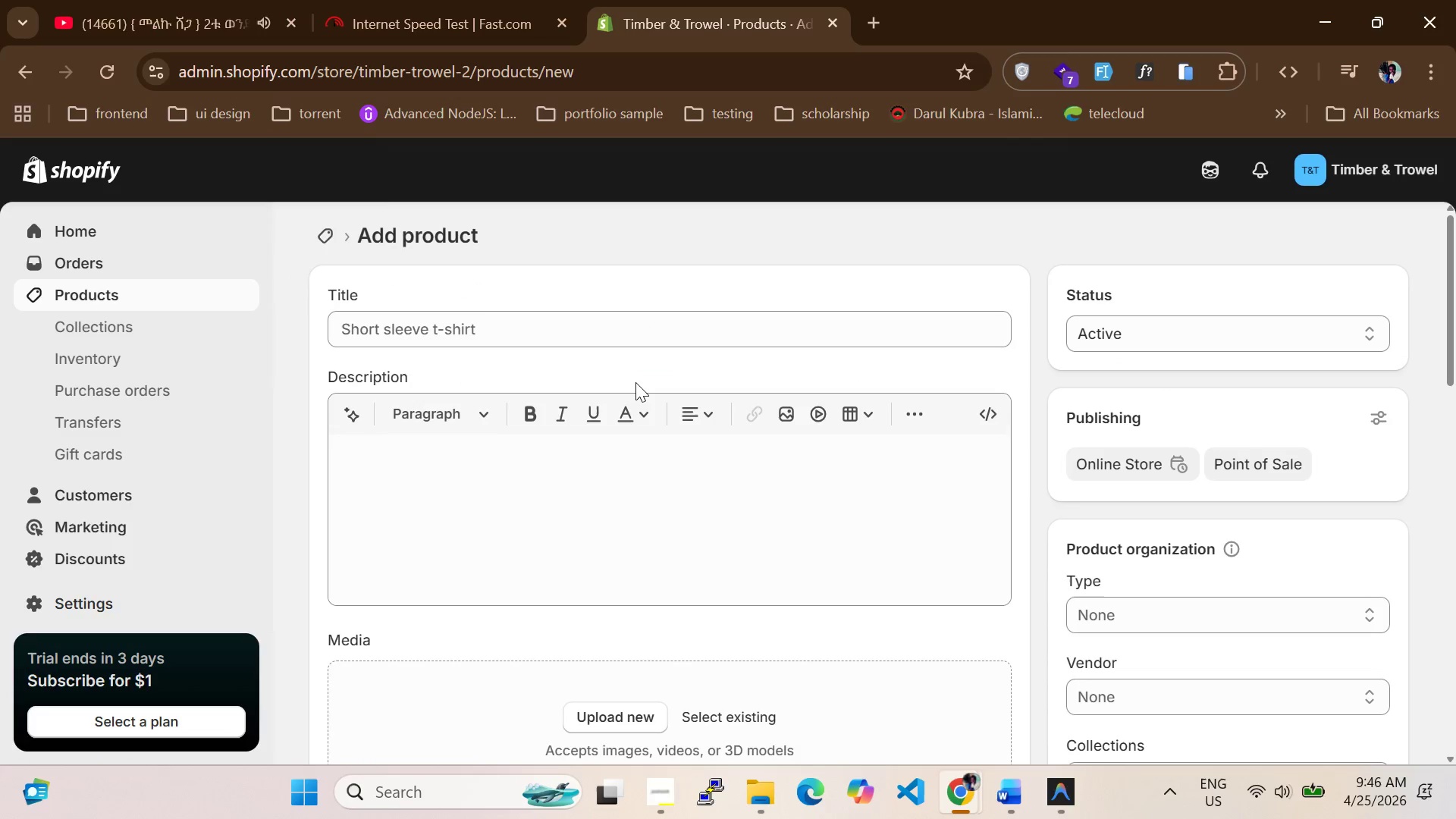 
wait(6.0)
 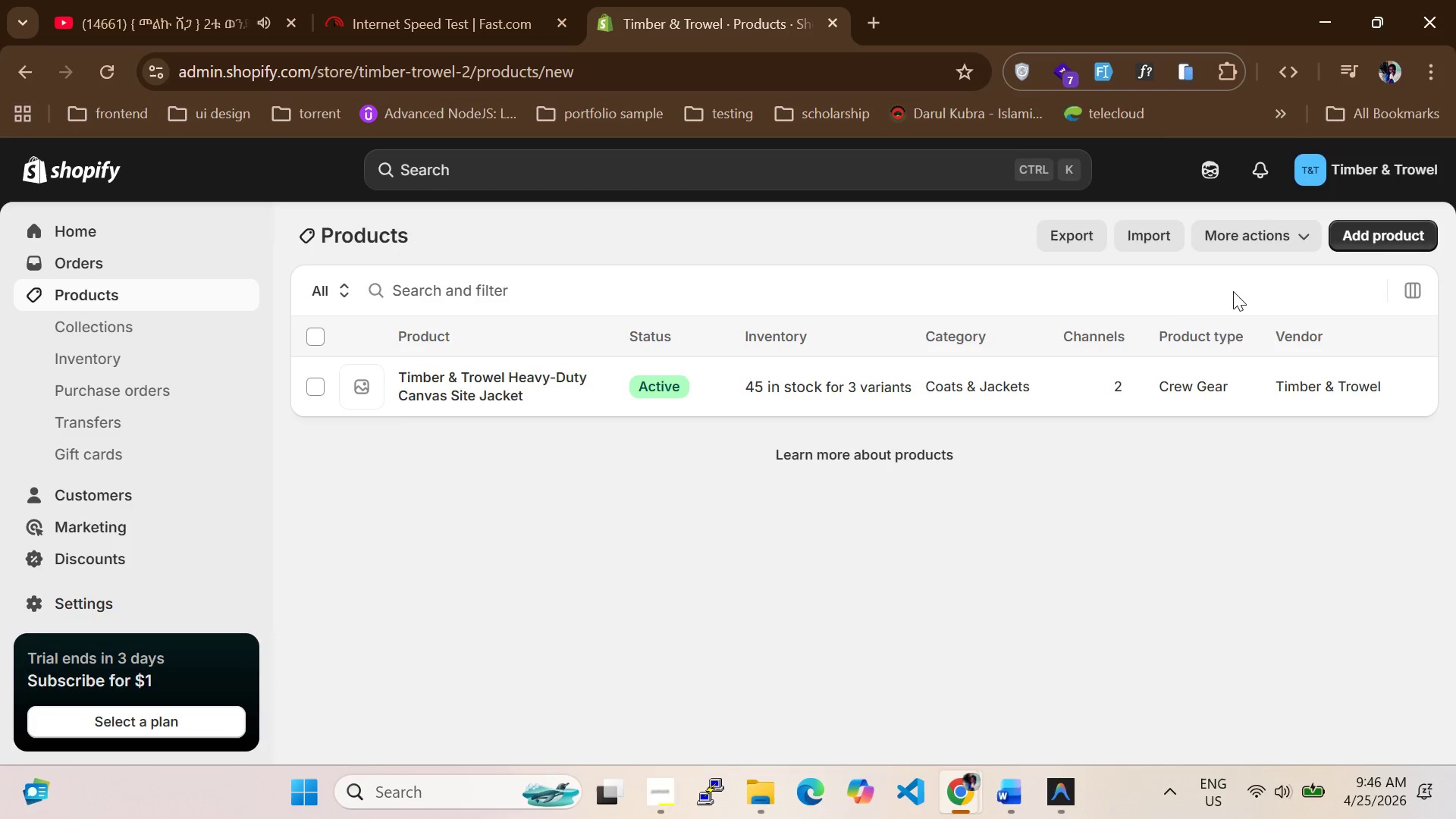 
left_click([524, 331])
 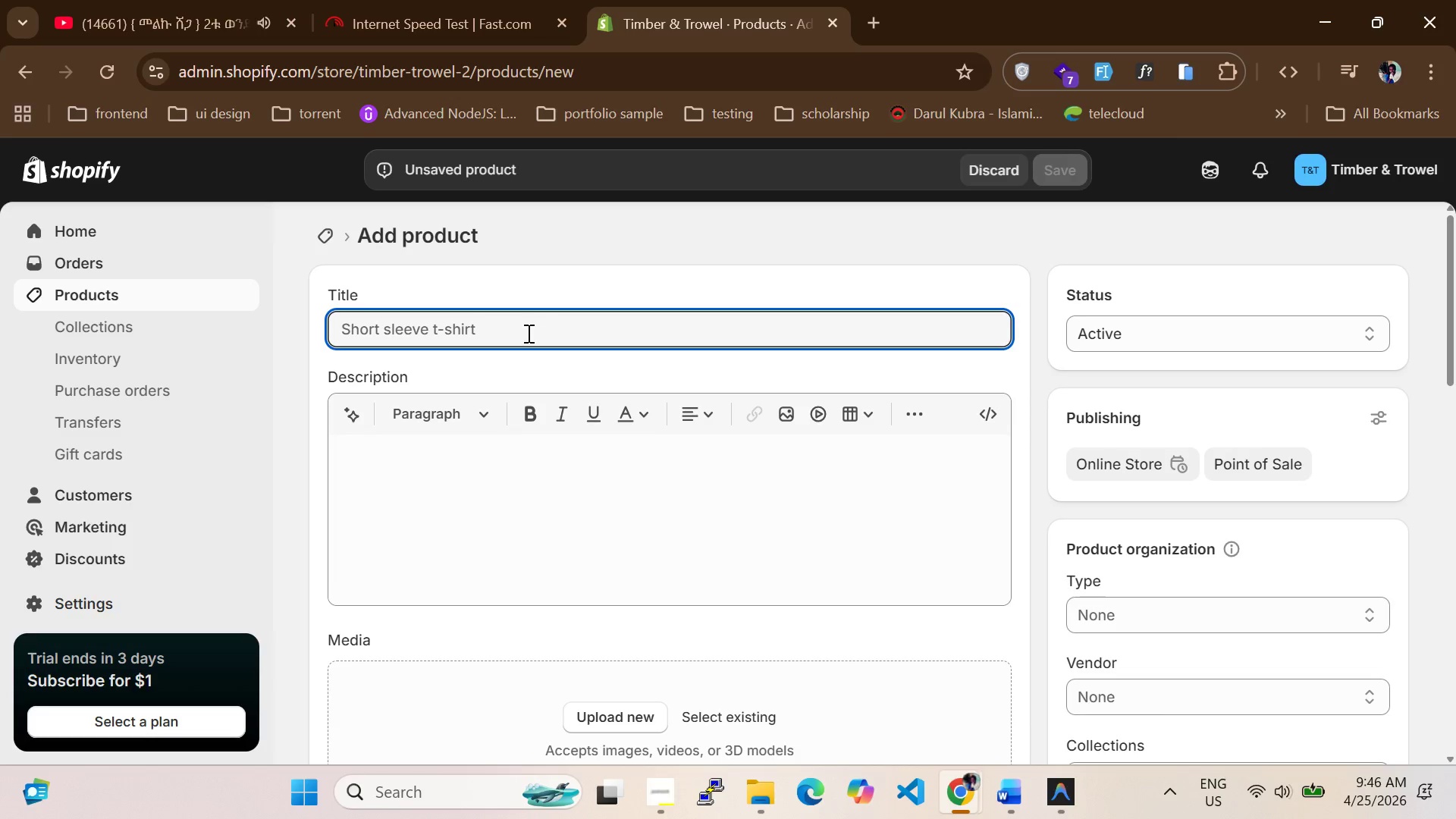 
type(Timber & Trowel Structured Jobsite Hat)
 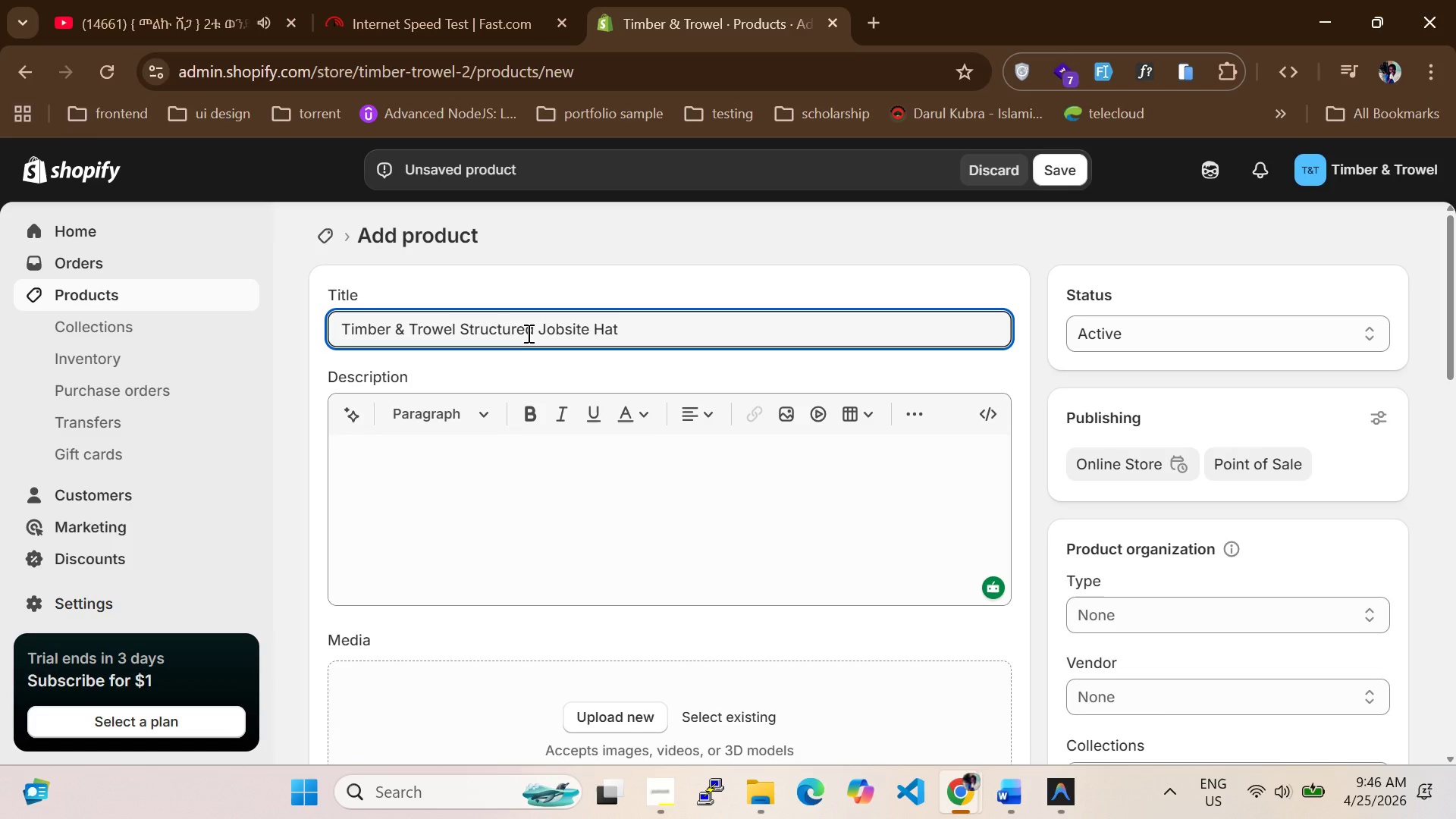 
left_click([517, 465])
 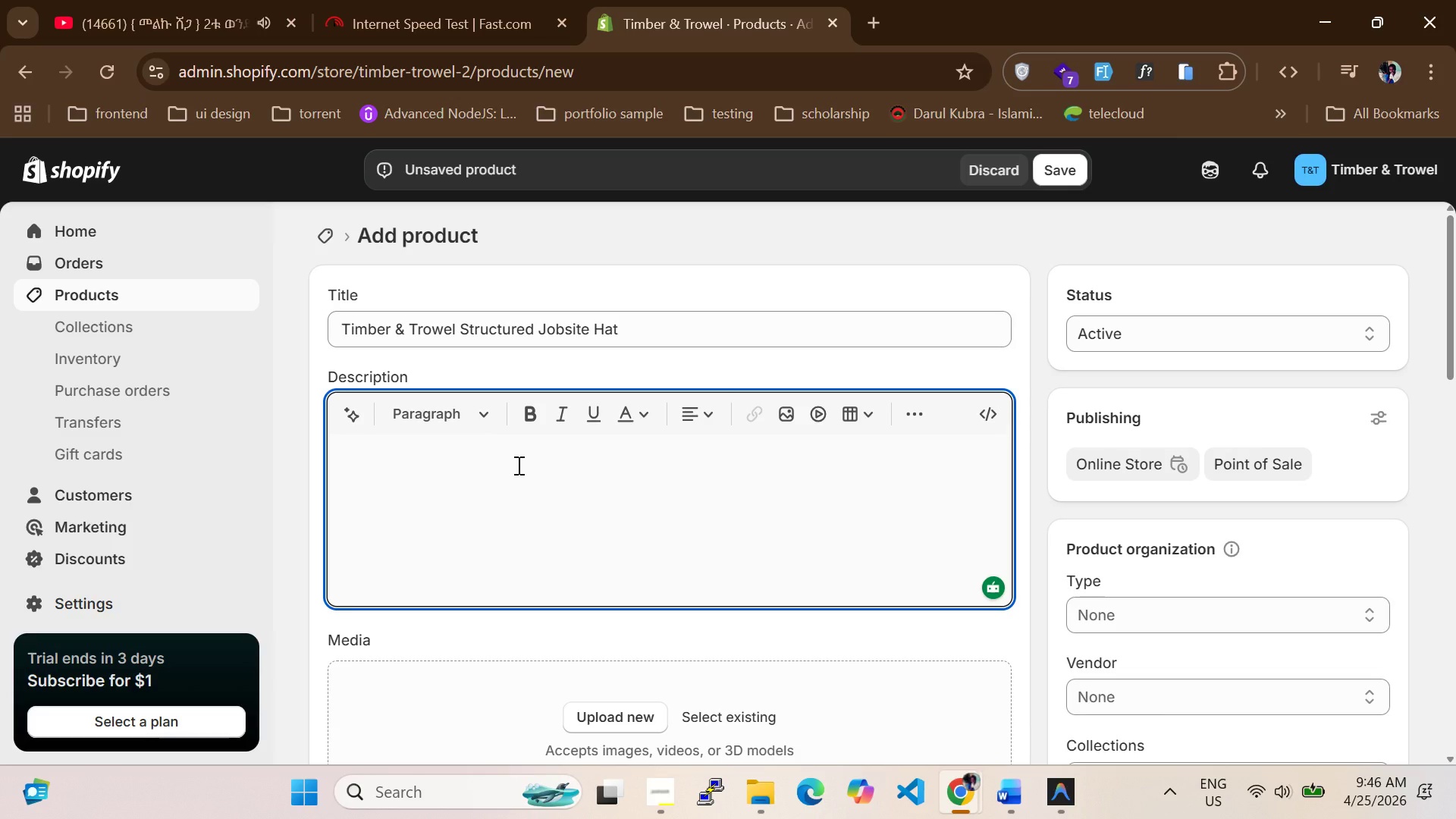 
type(A cl)
 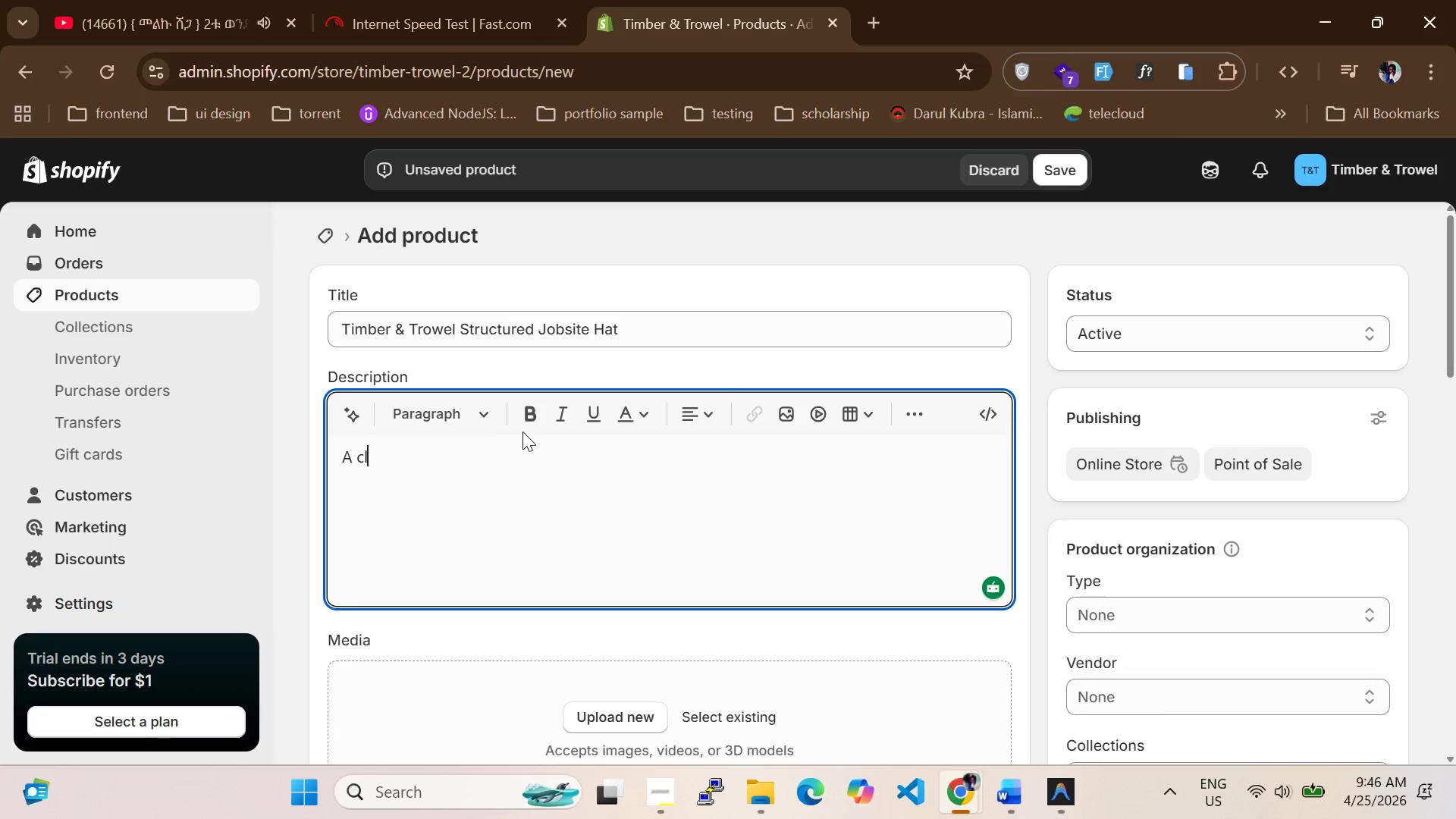 
key(Backspace)
key(Backspace)
type(Clean [Mute],structured jobsite cap designed for long site walks,client walkthroughs and dails crew )
 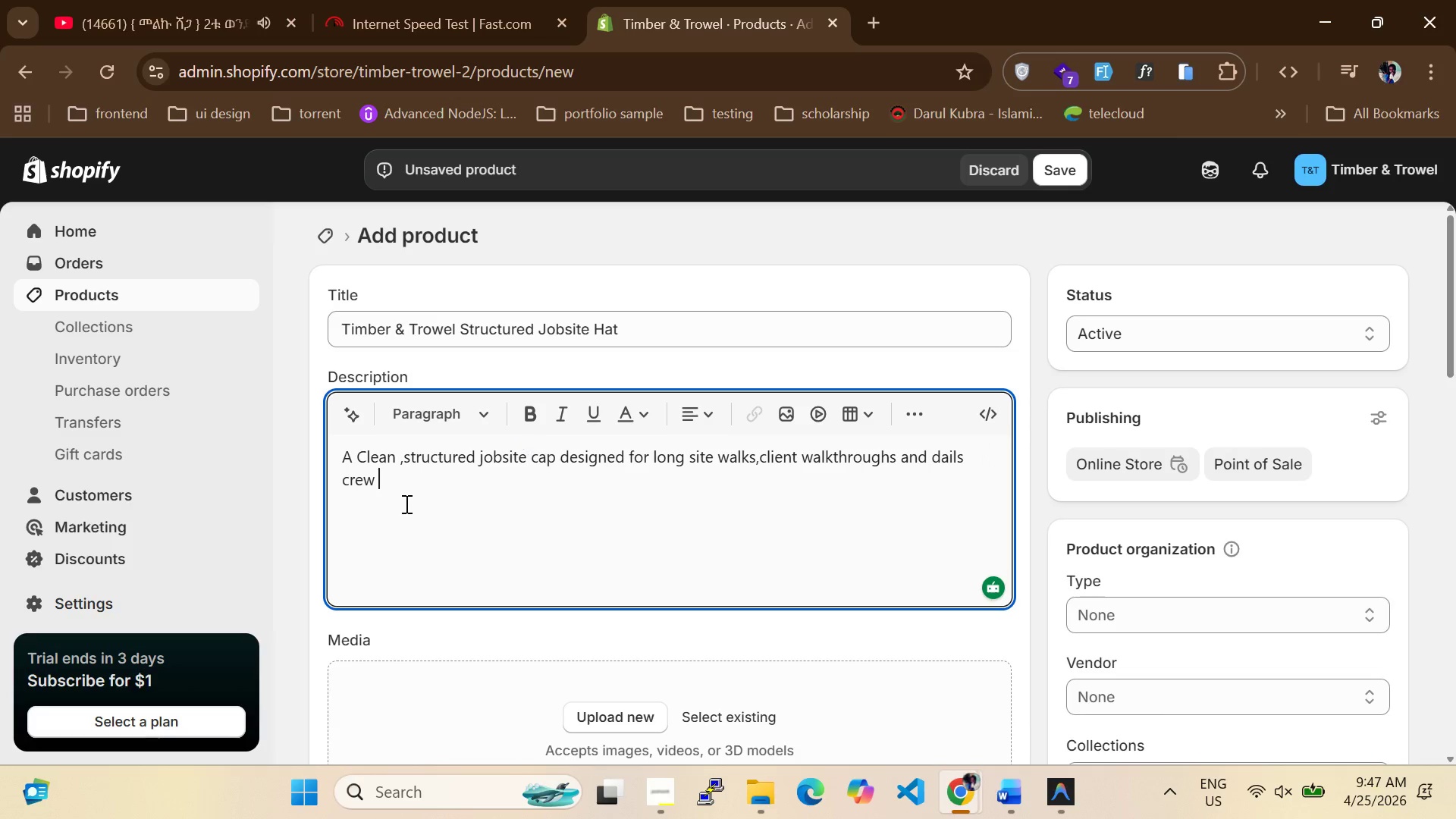 
left_click([402, 488])
 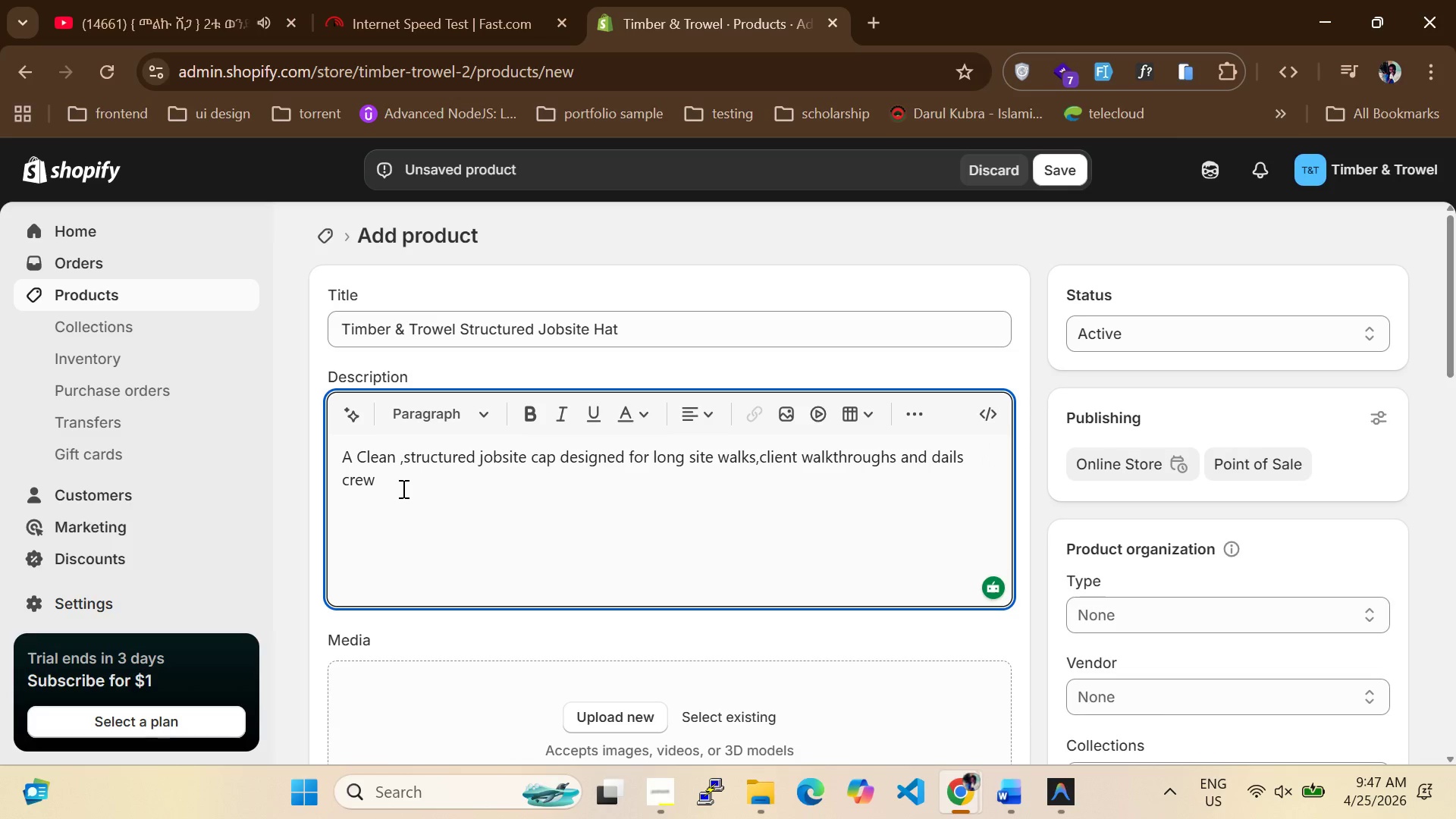 
type(wear)
 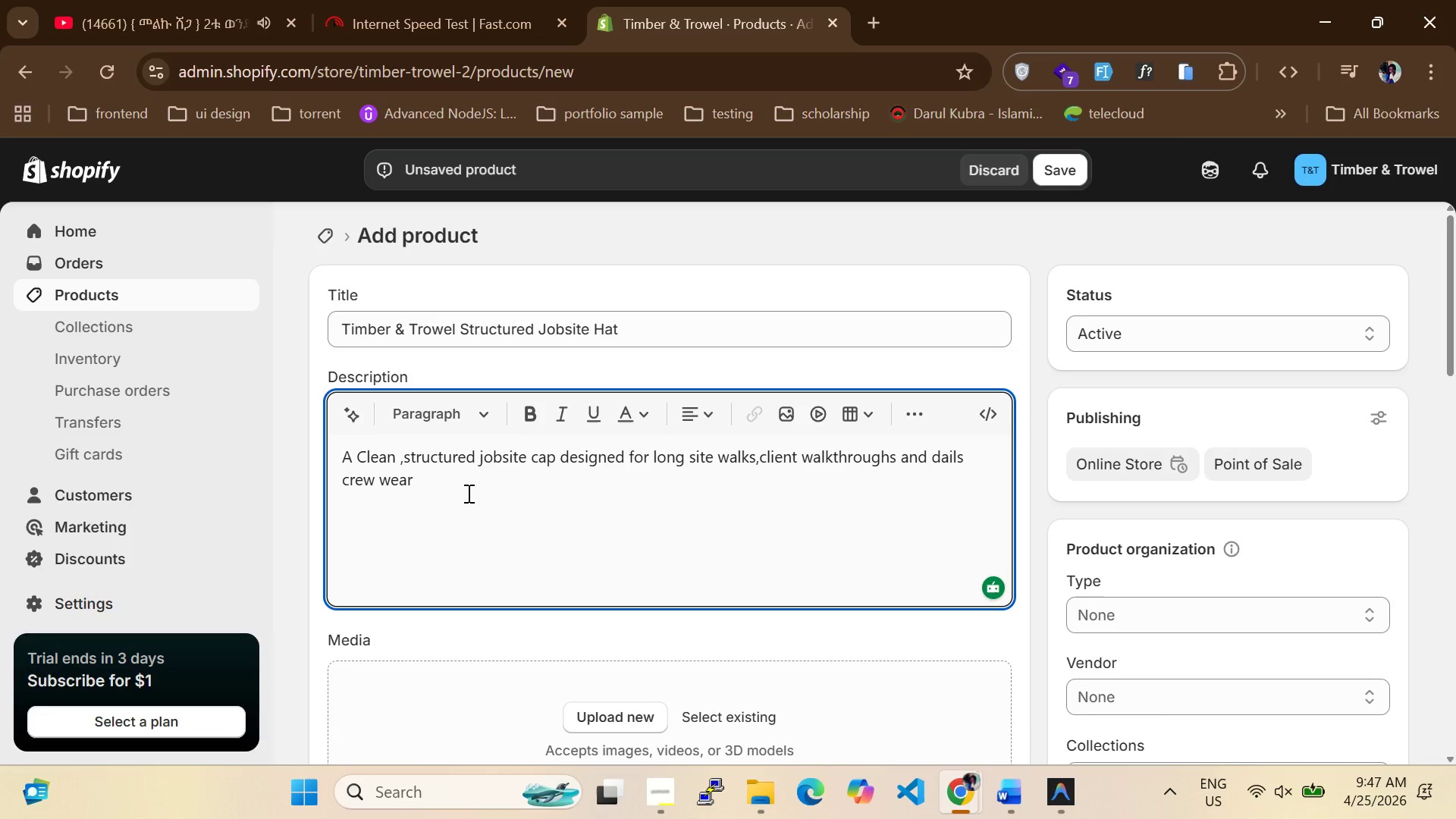 
left_click([469, 480])
 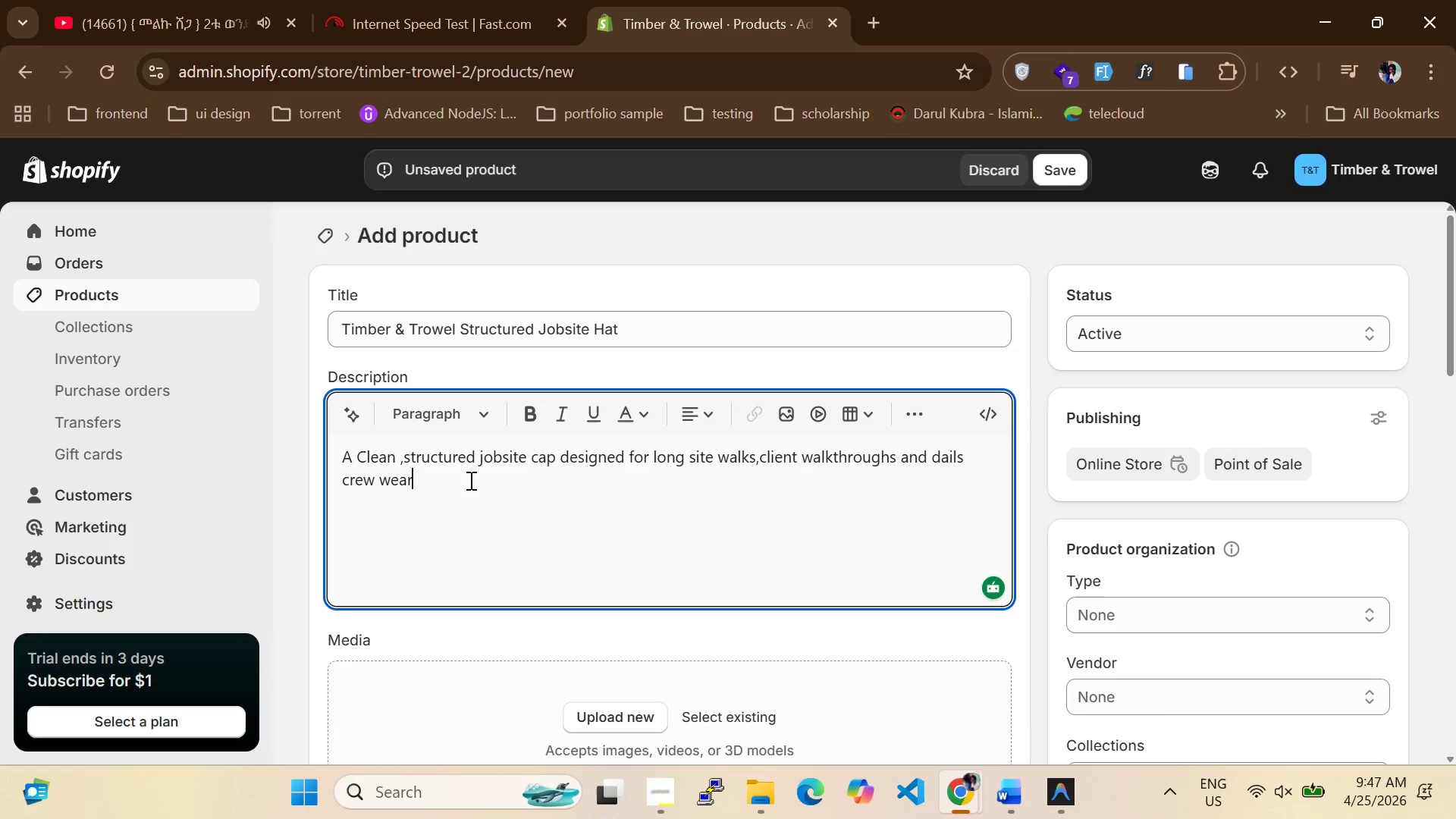 
key(Space)
 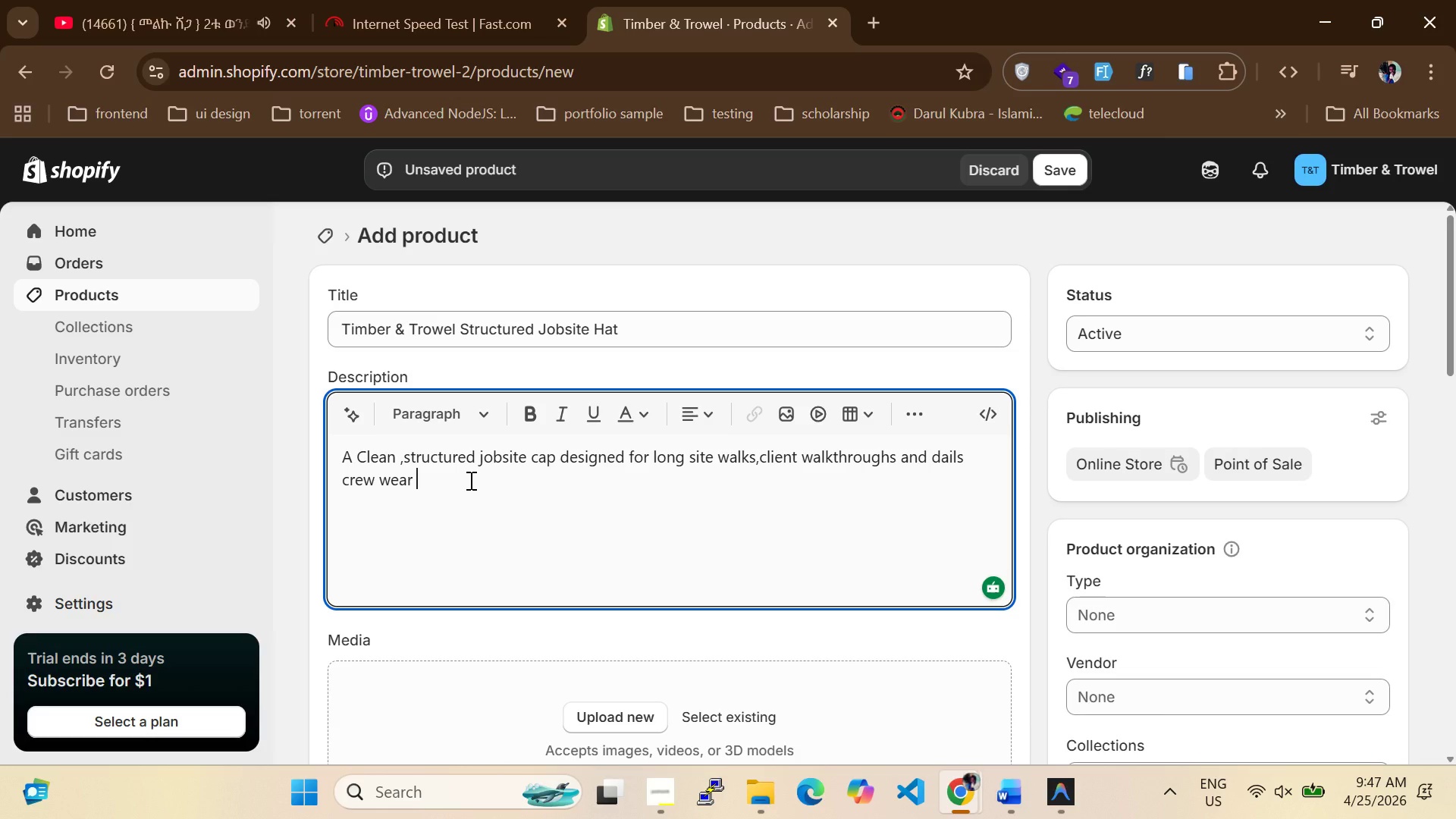 
key(Backspace)
type(.t)
key(Backspace)
type(The )
 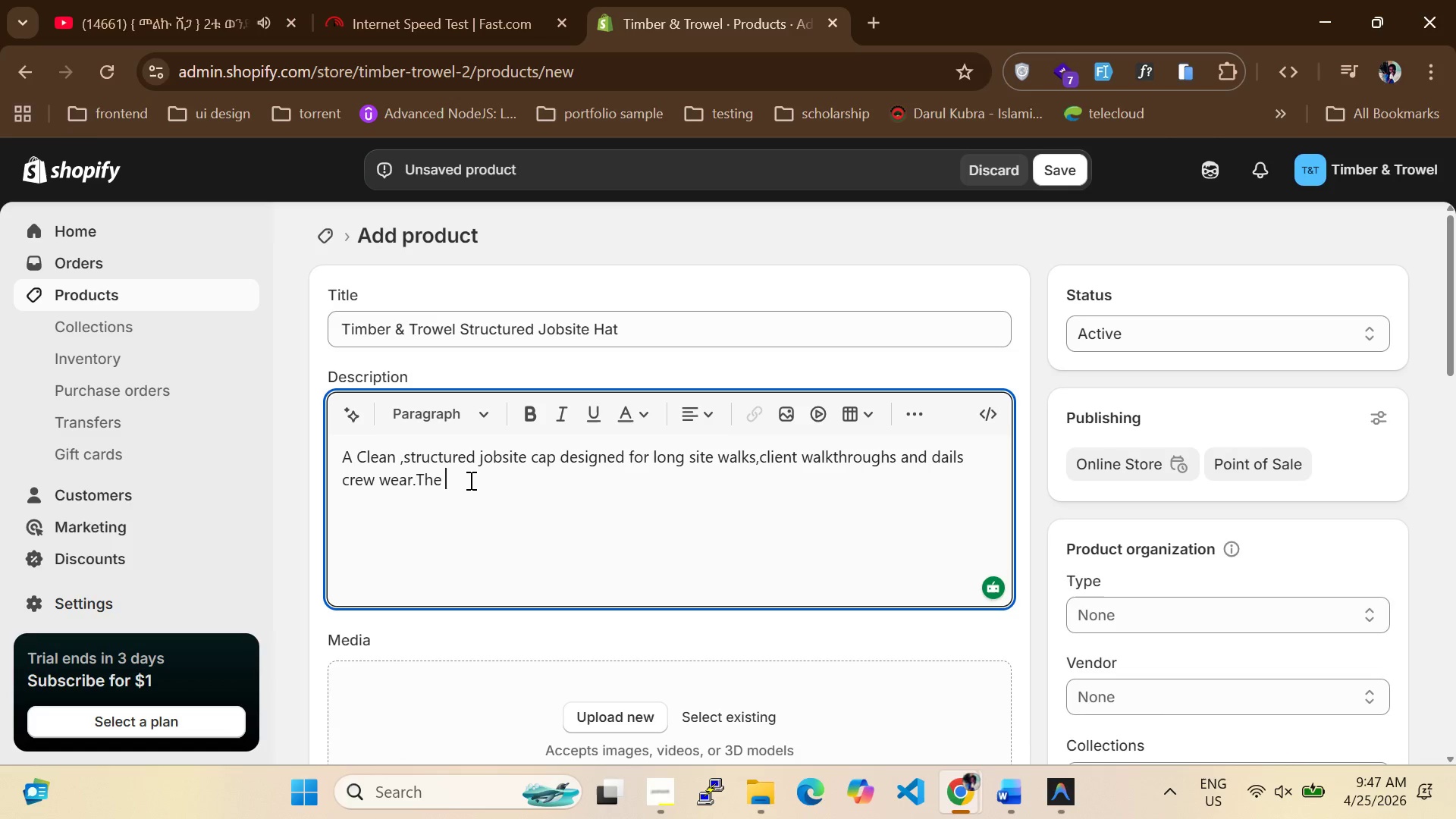 
type(COTTON TWILL)
key(Backspace)
key(Backspace)
type(LL)
 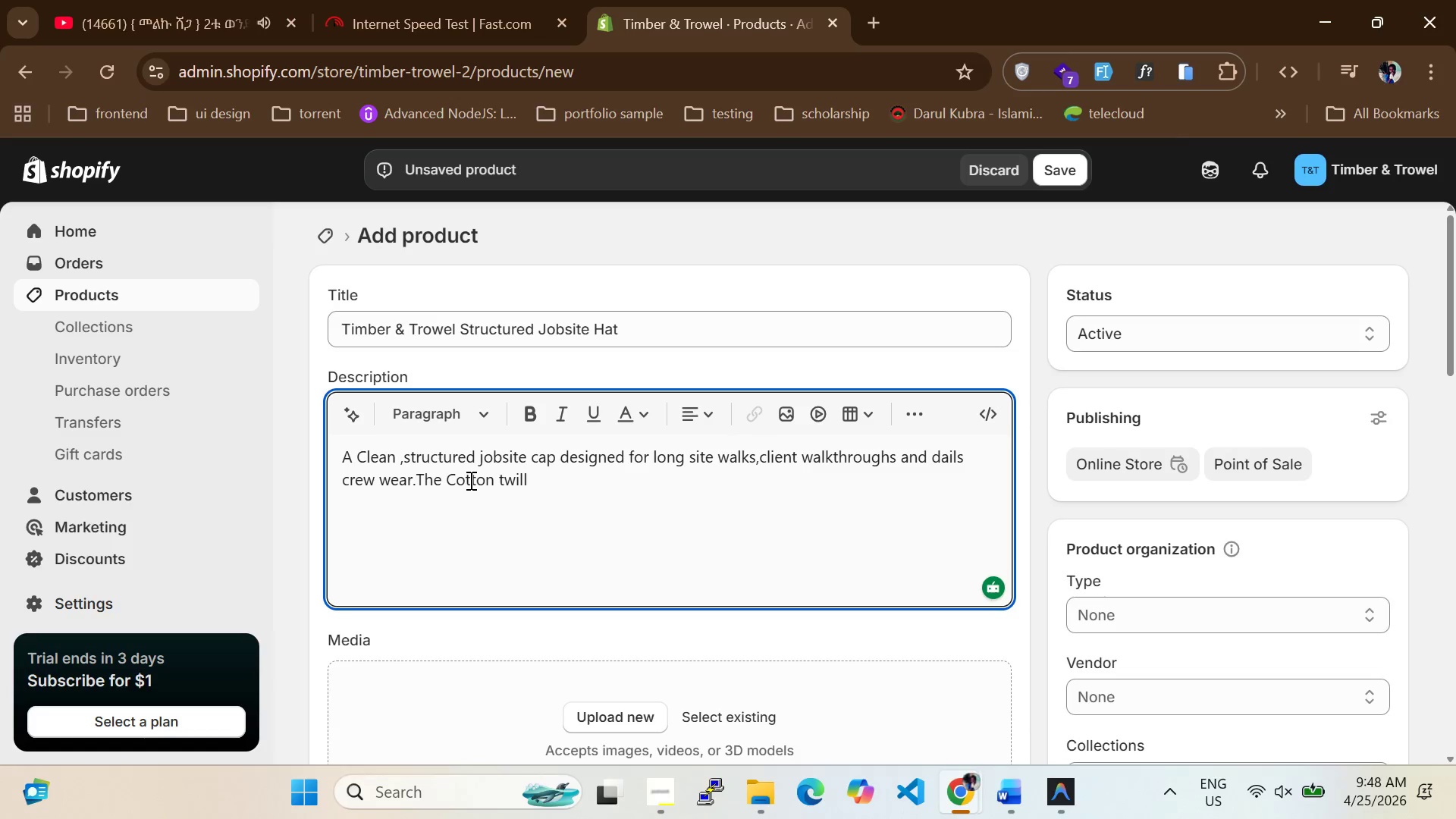 
hold_key(key=CapsLock, duration=19.86)
 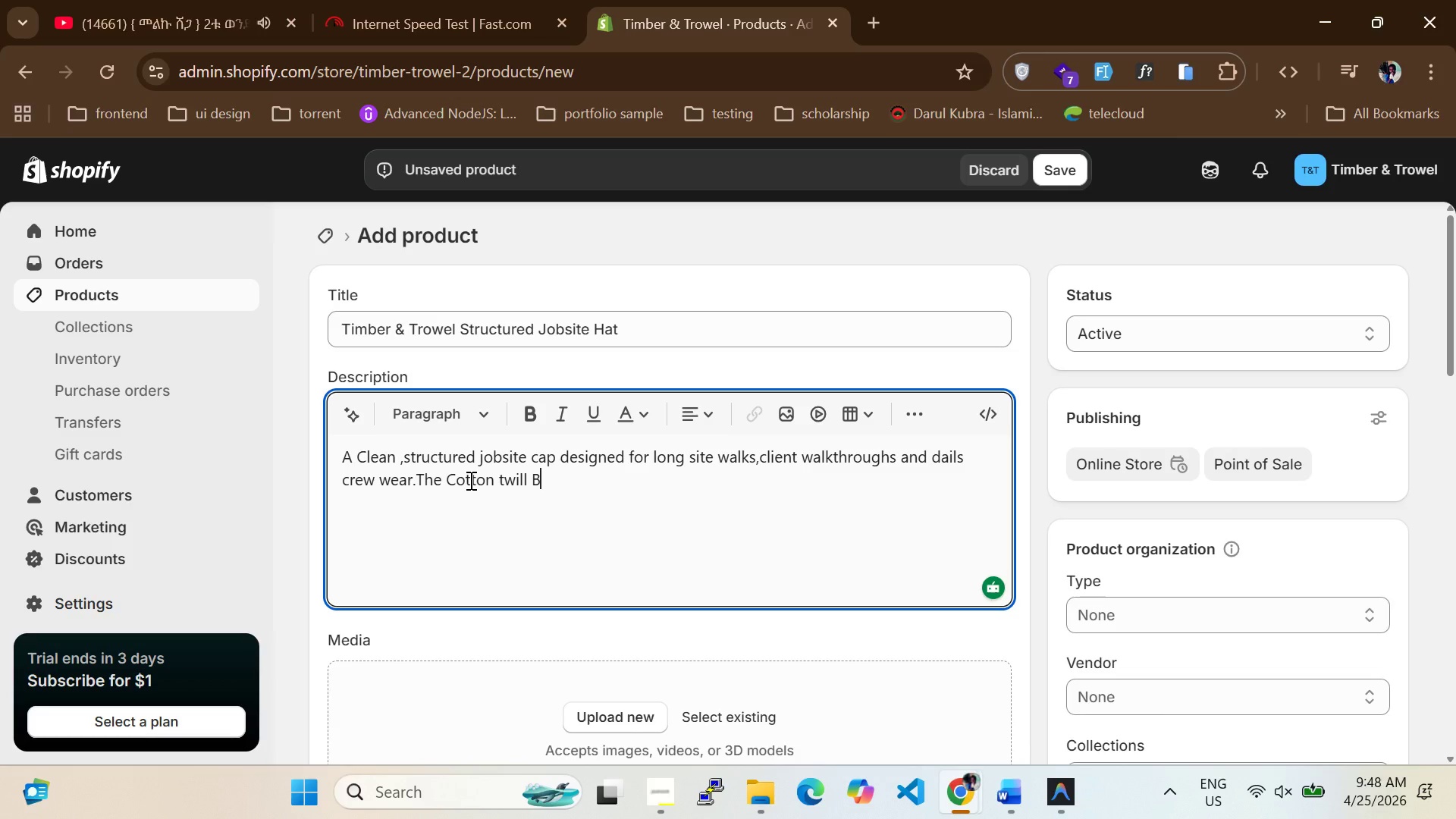 
type( Body)
key(Backspace)
key(Backspace)
key(Backspace)
key(Backspace)
type(body hold)
key(Backspace)
type(ds its shape,while the )
 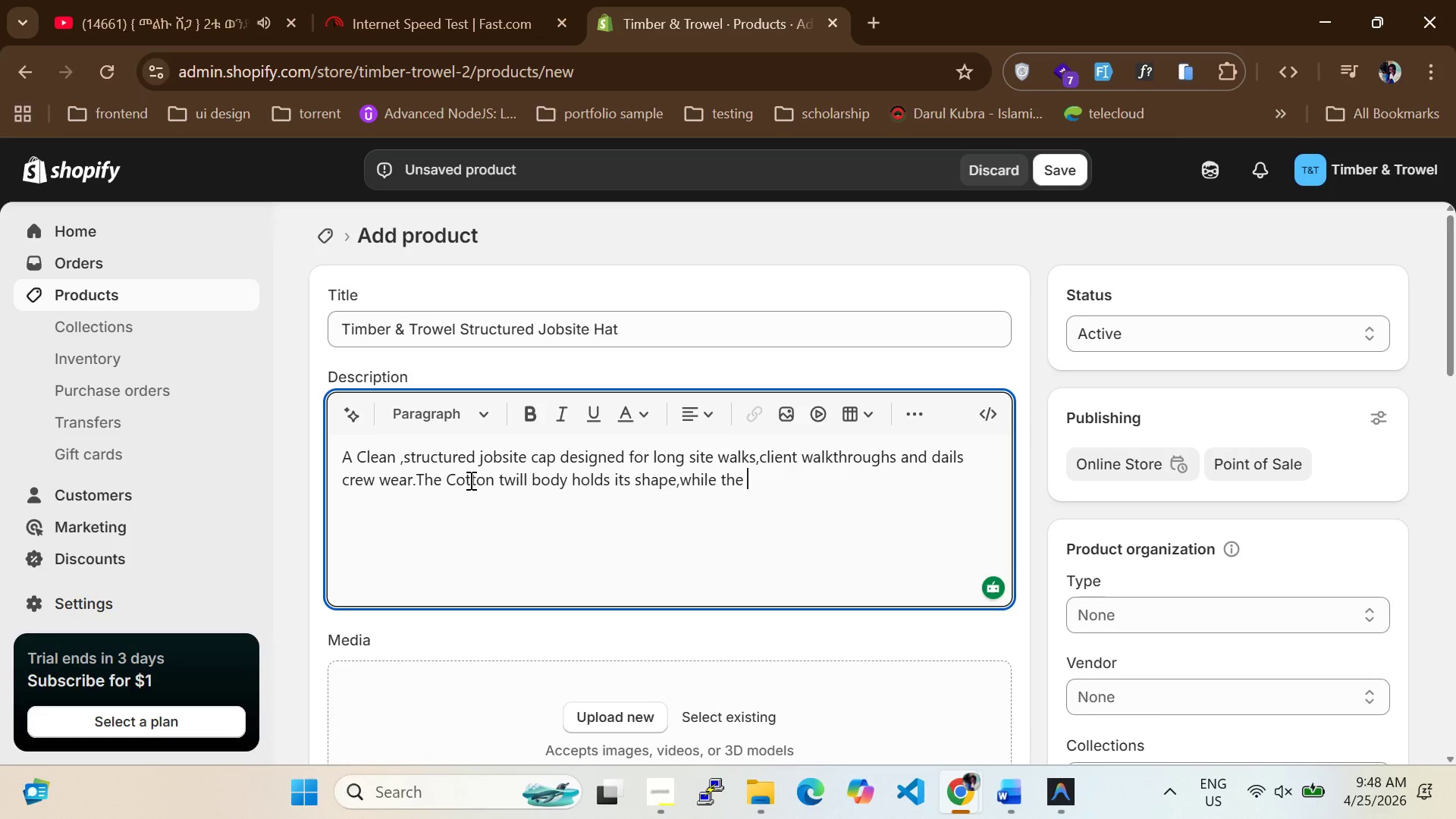 
wait(5.89)
 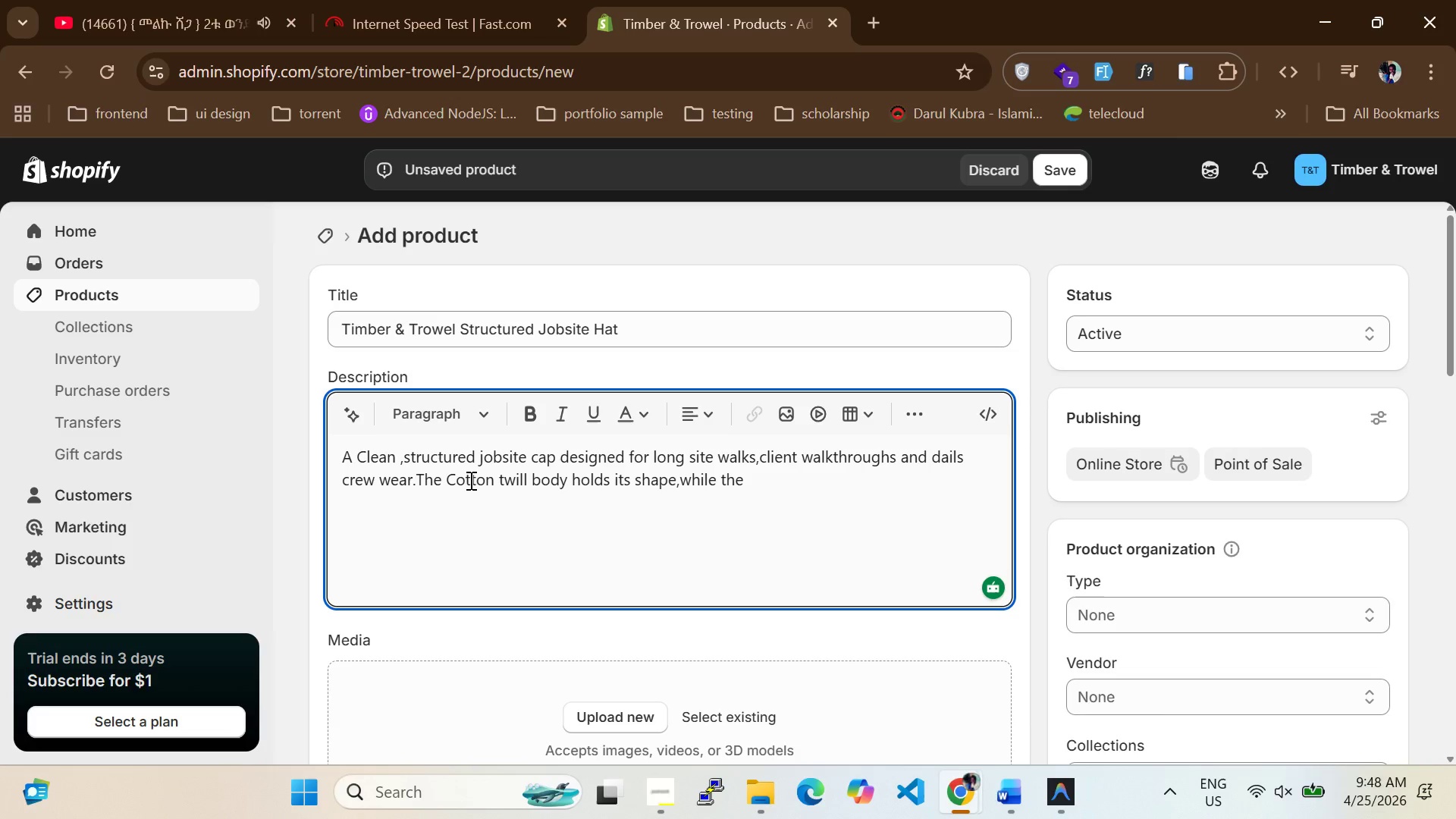 
type(adjustable back strap )
 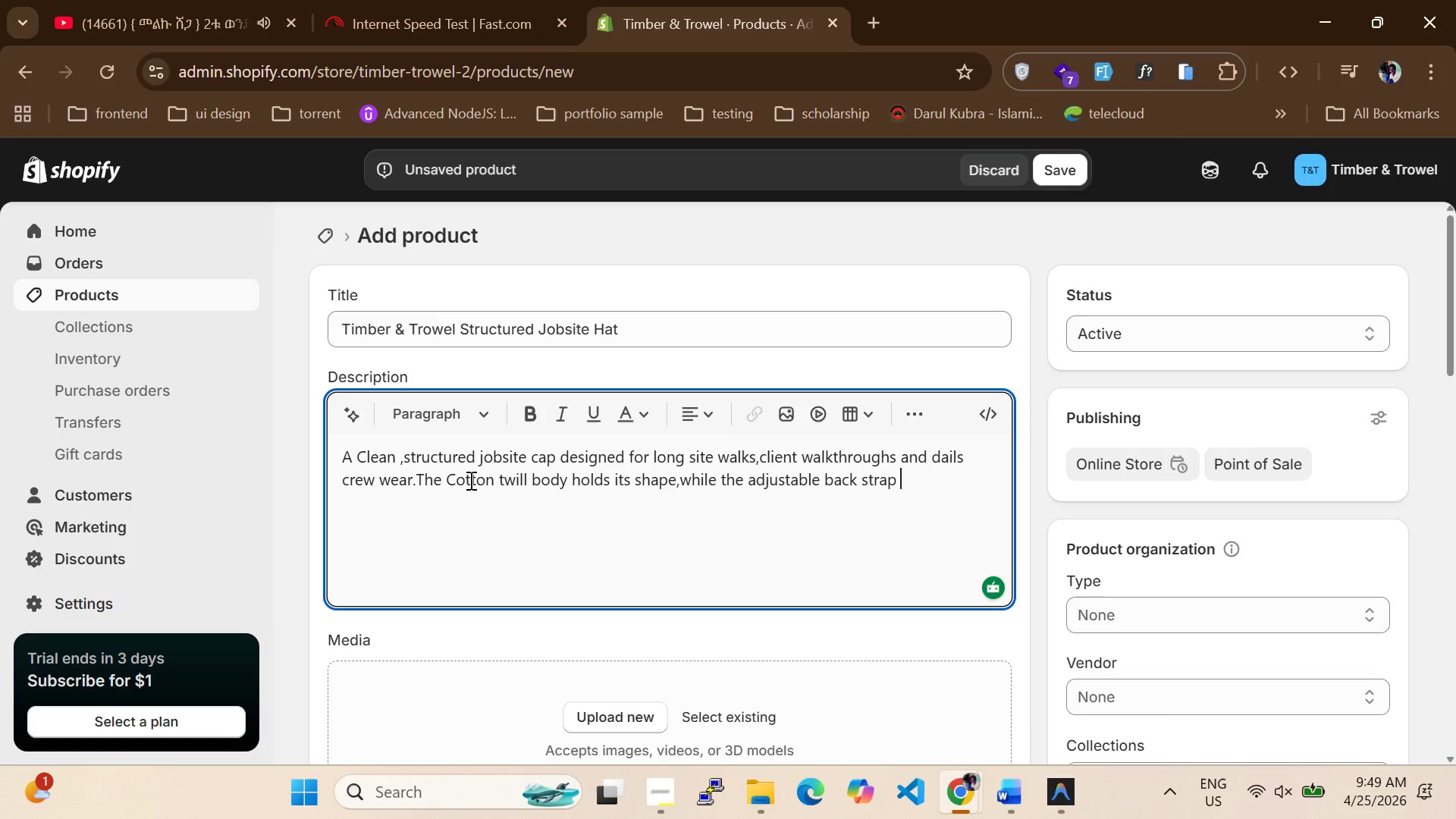 
type(provides a sec)
 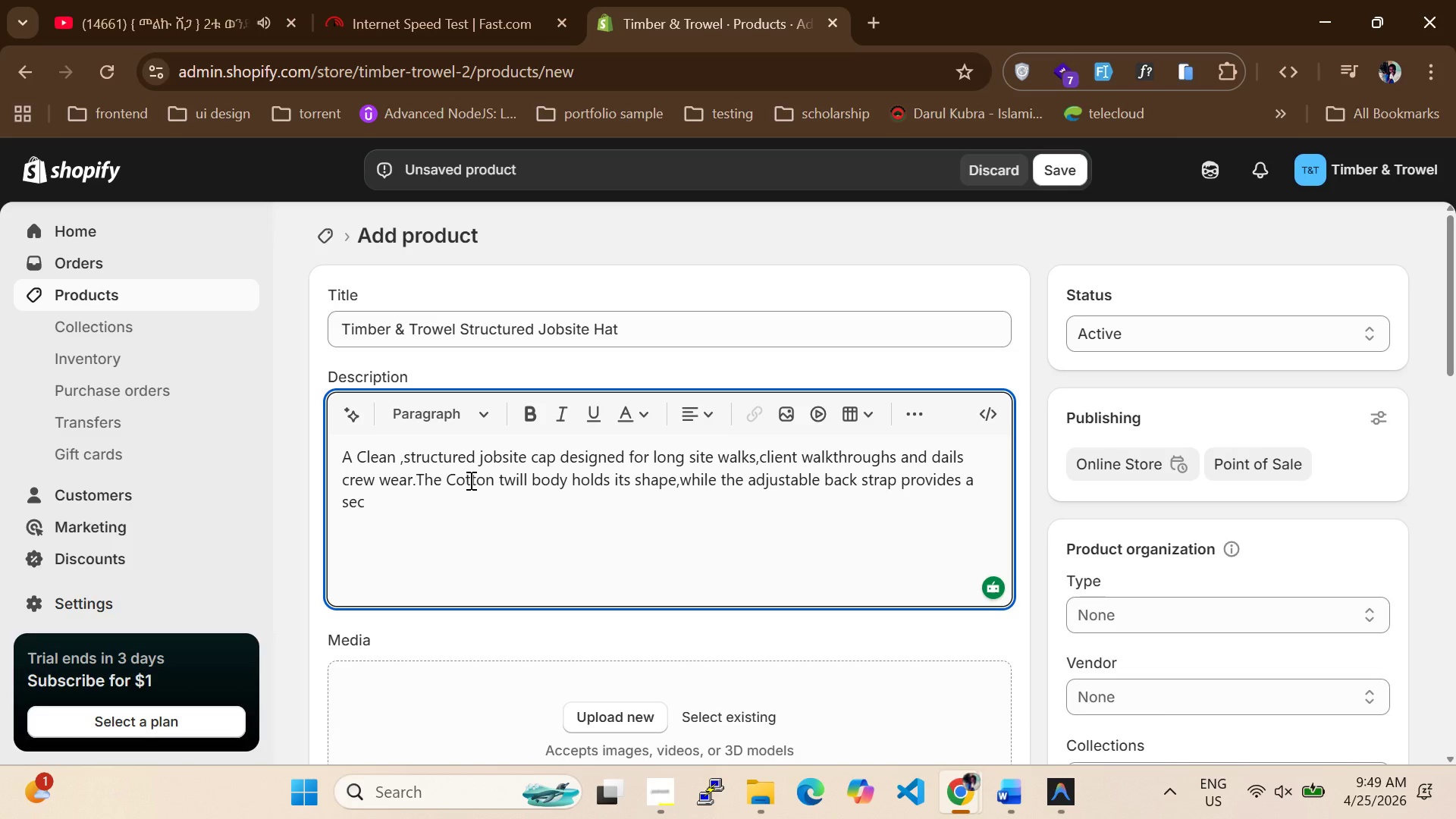 
wait(19.66)
 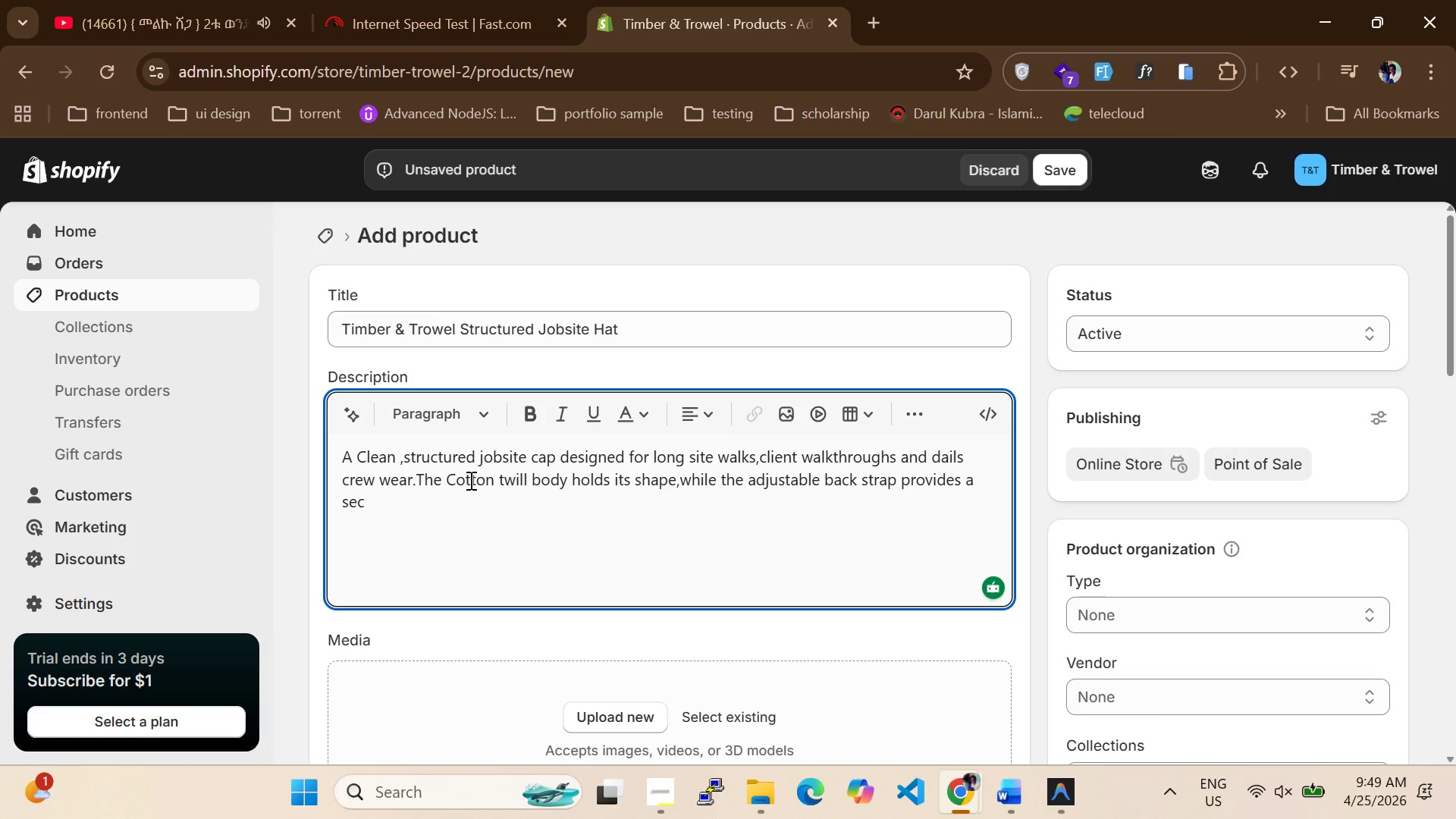 
type(ure)
 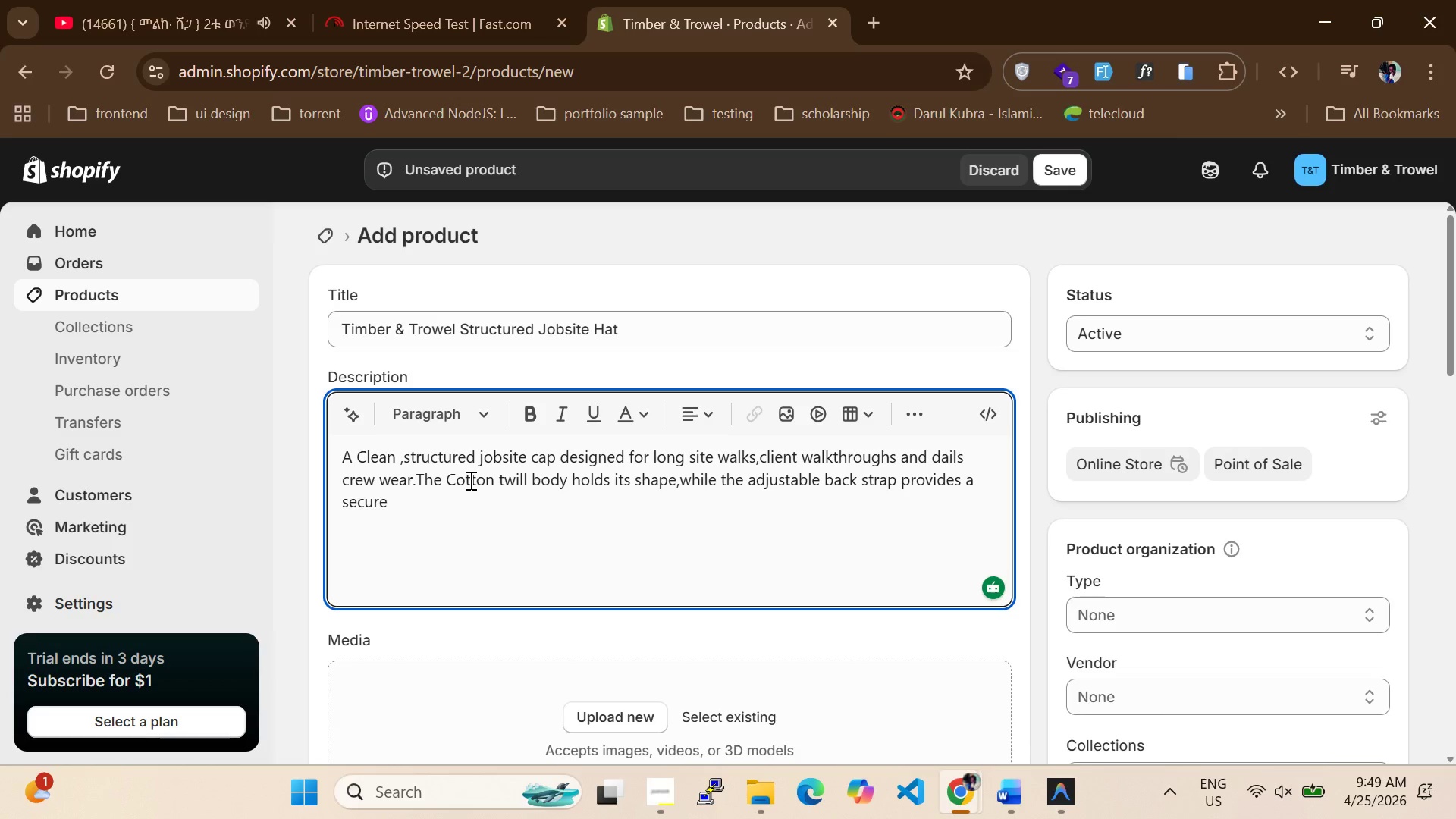 
wait(31.92)
 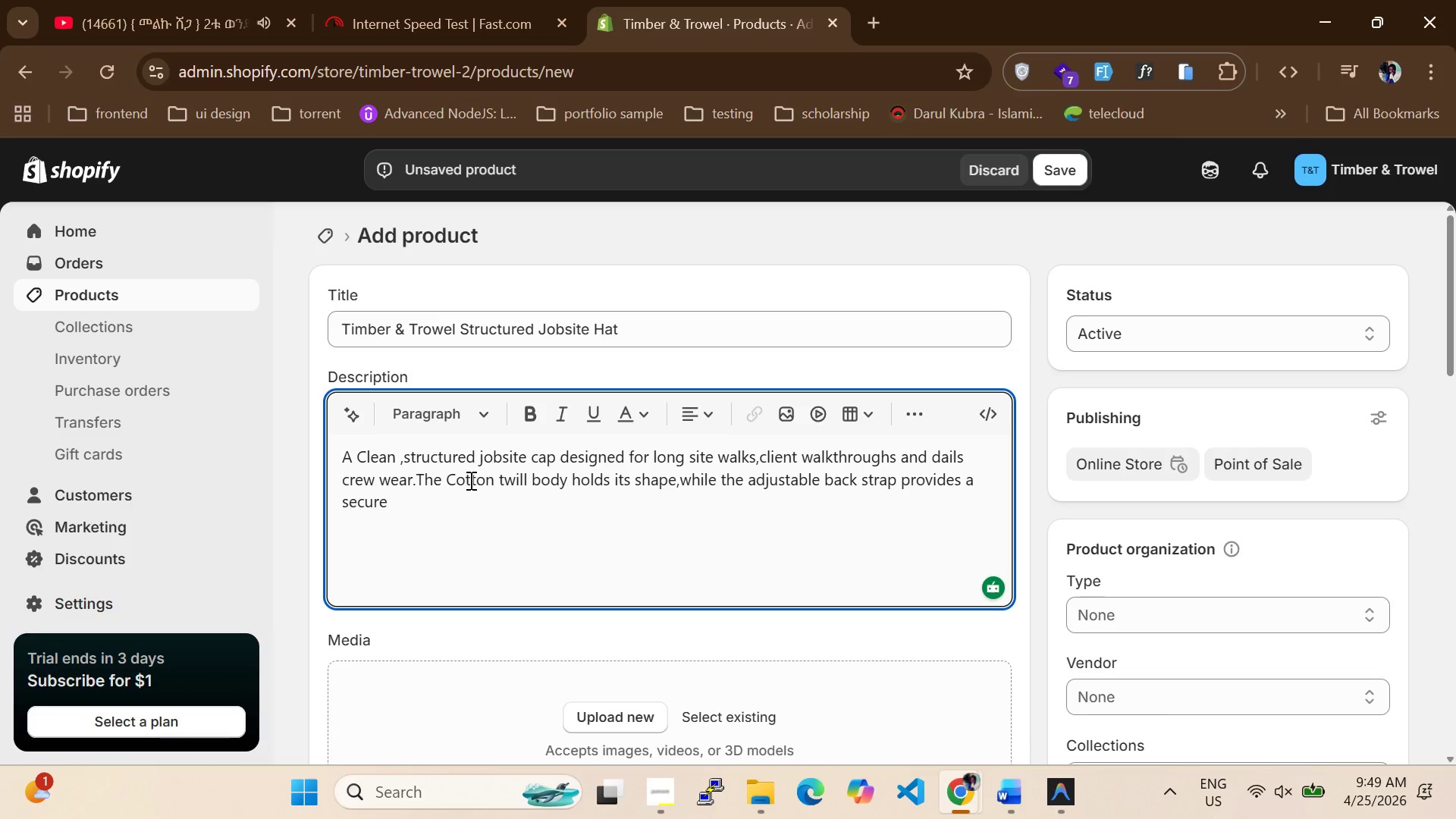 
left_click([443, 498])
 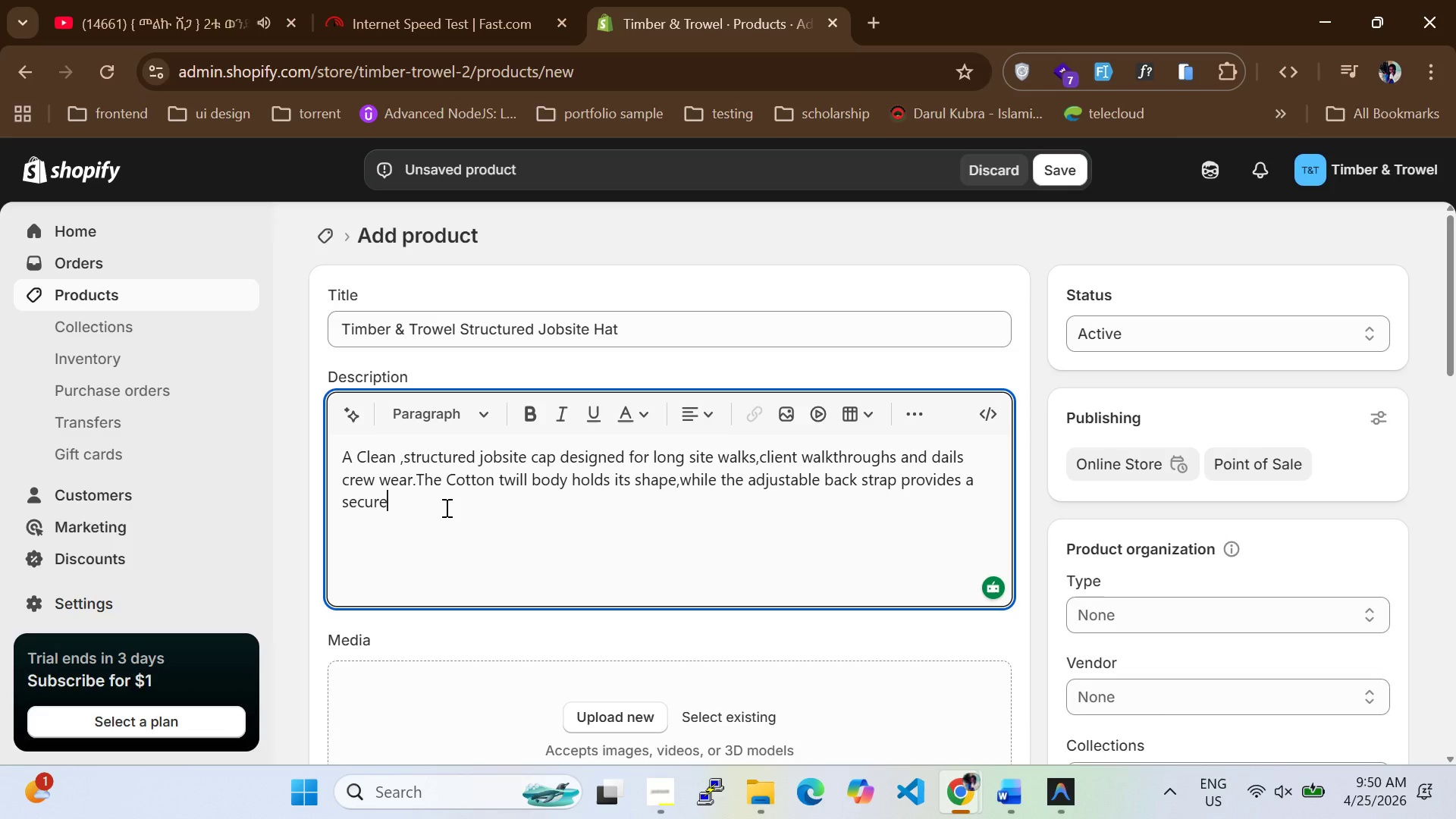 
wait(18.77)
 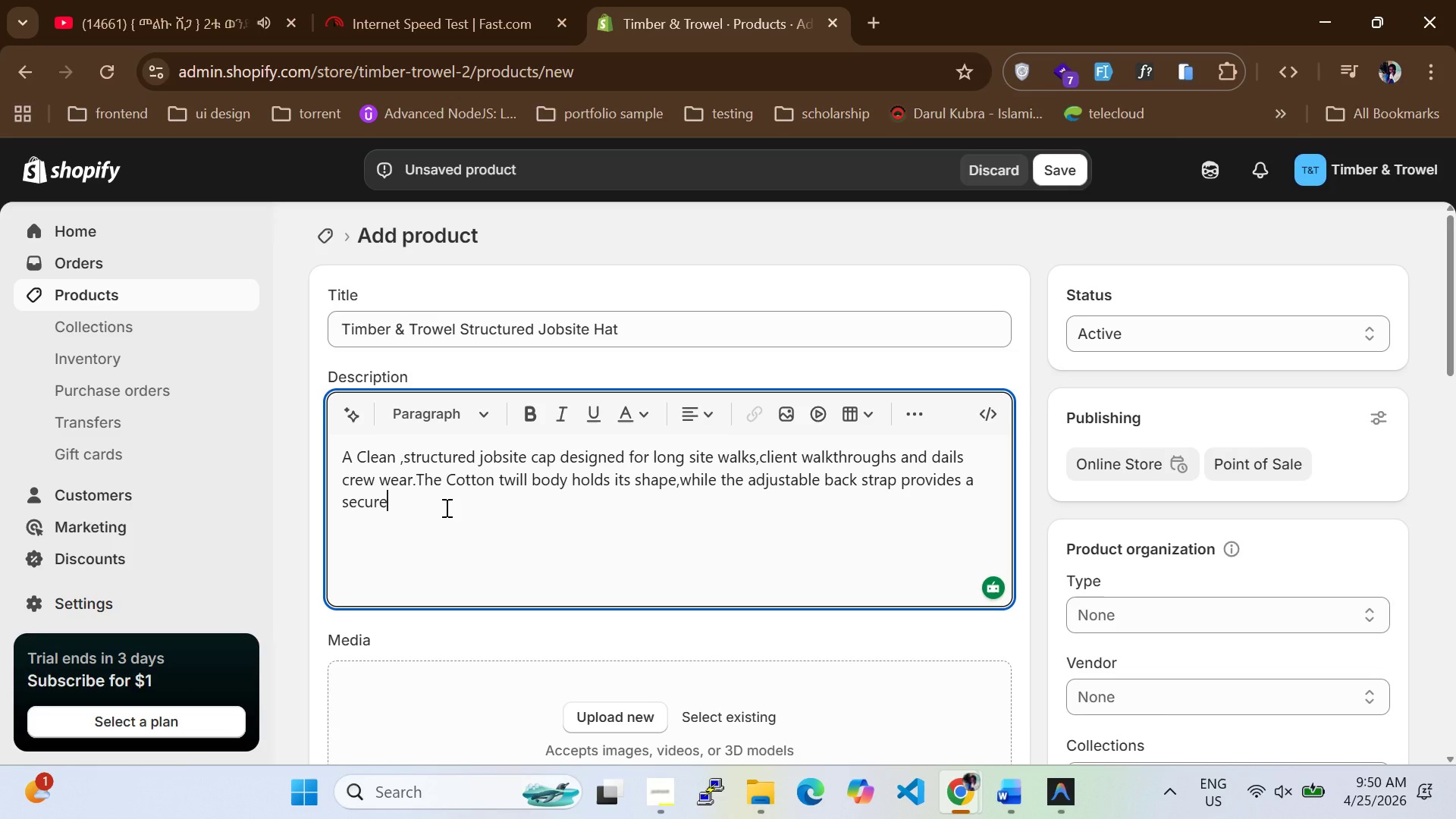 
type( fit across most)
 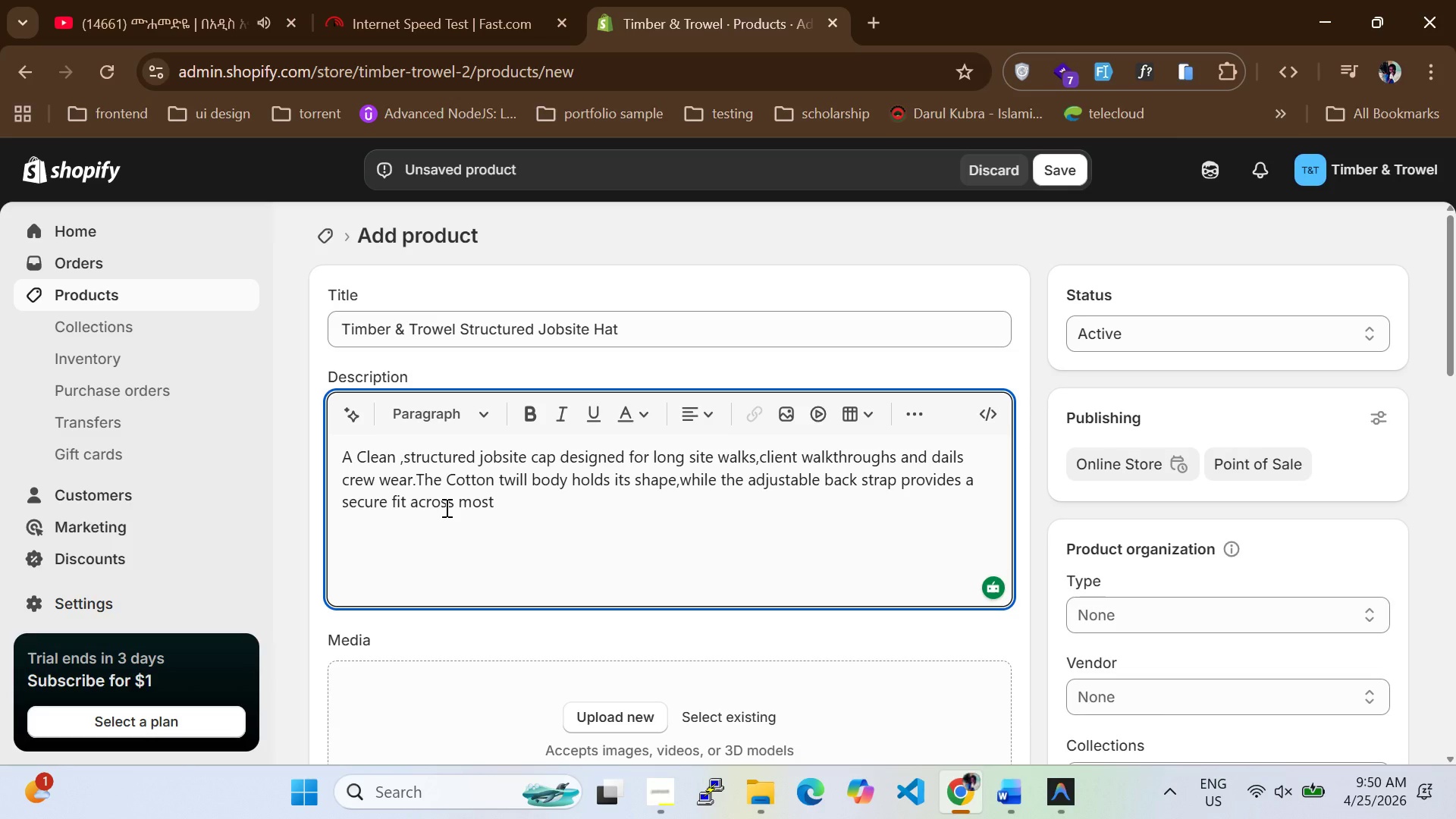 
type( head sizes)
 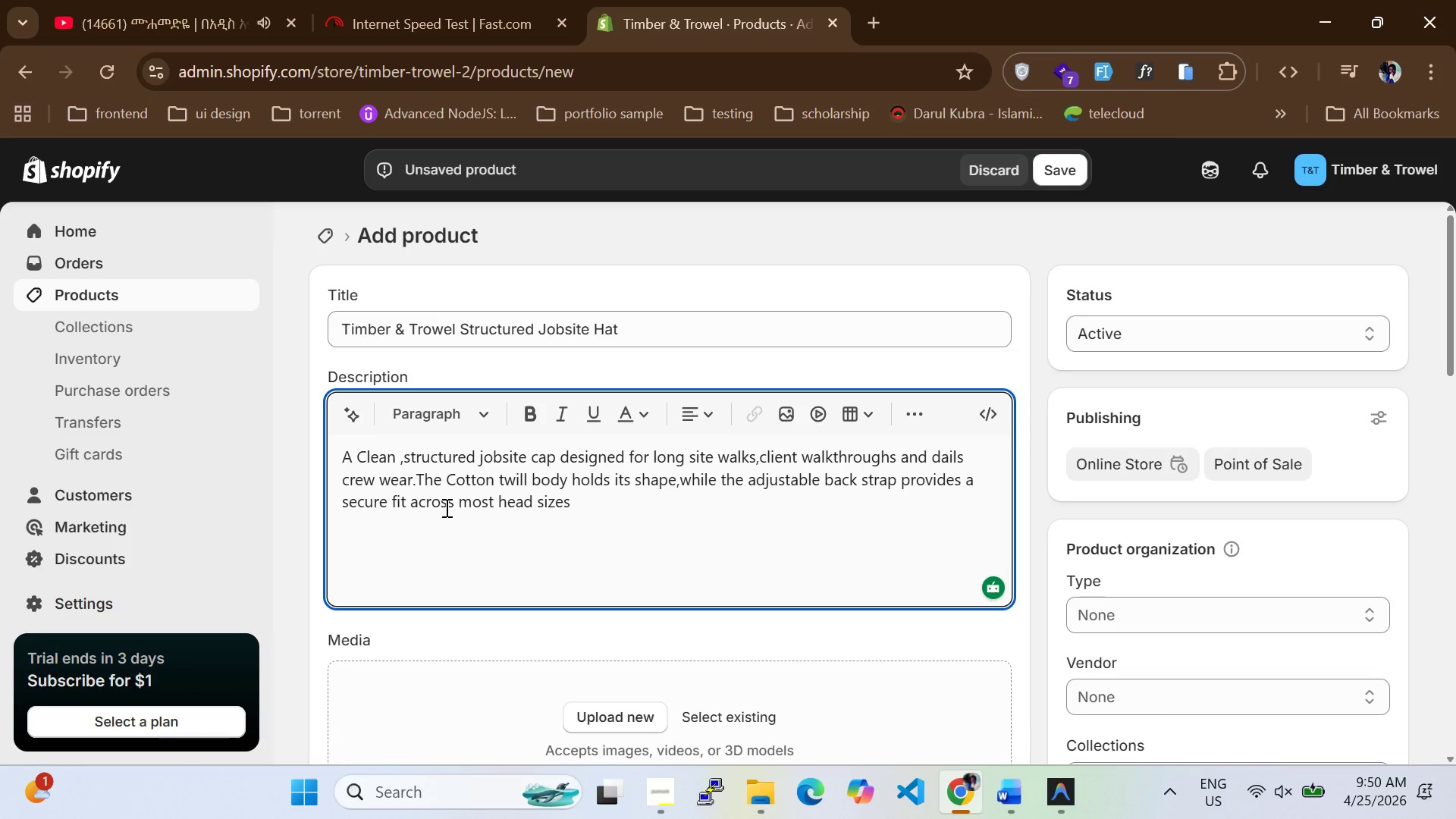 
key(Period)
 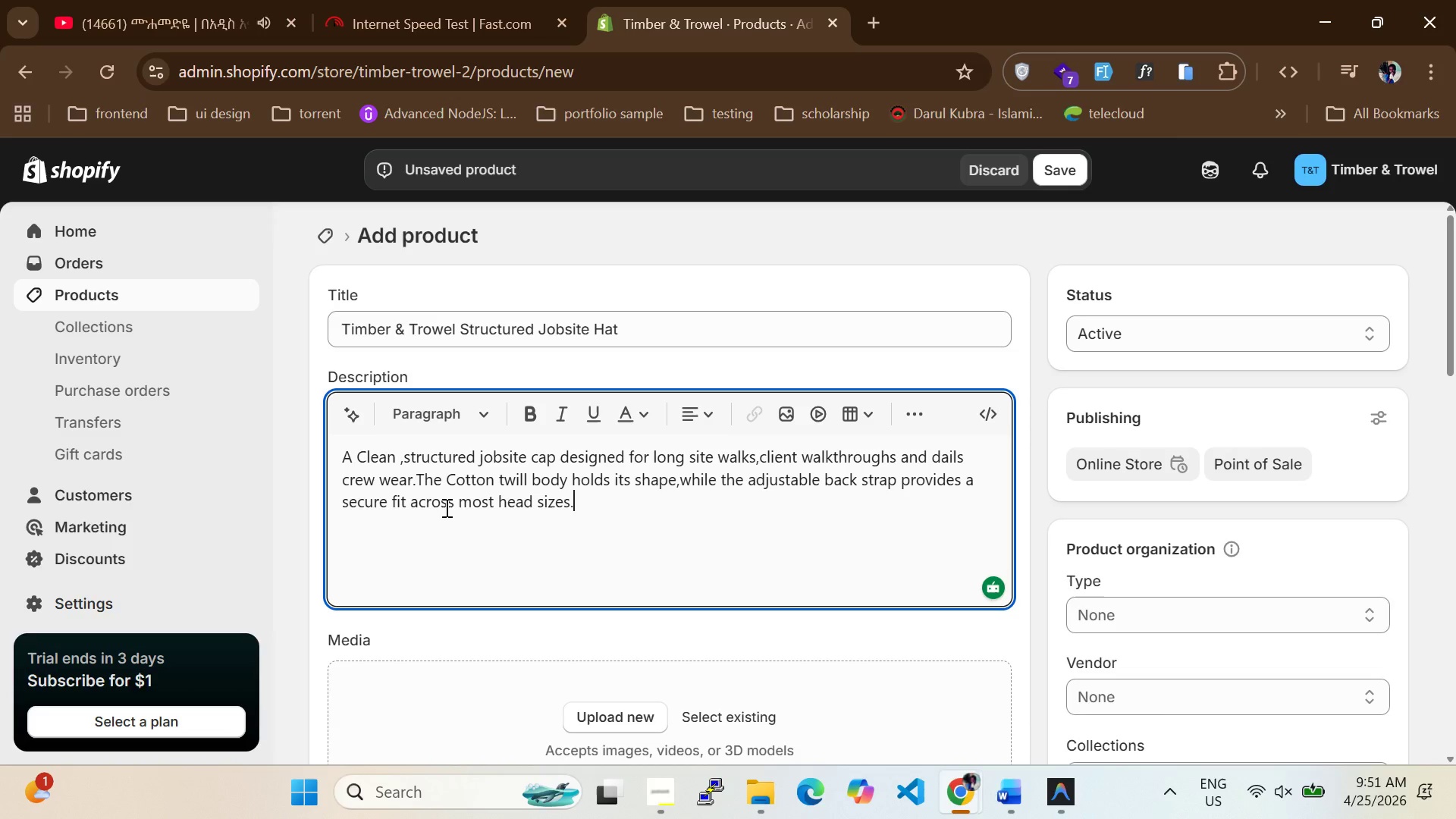 
wait(31.8)
 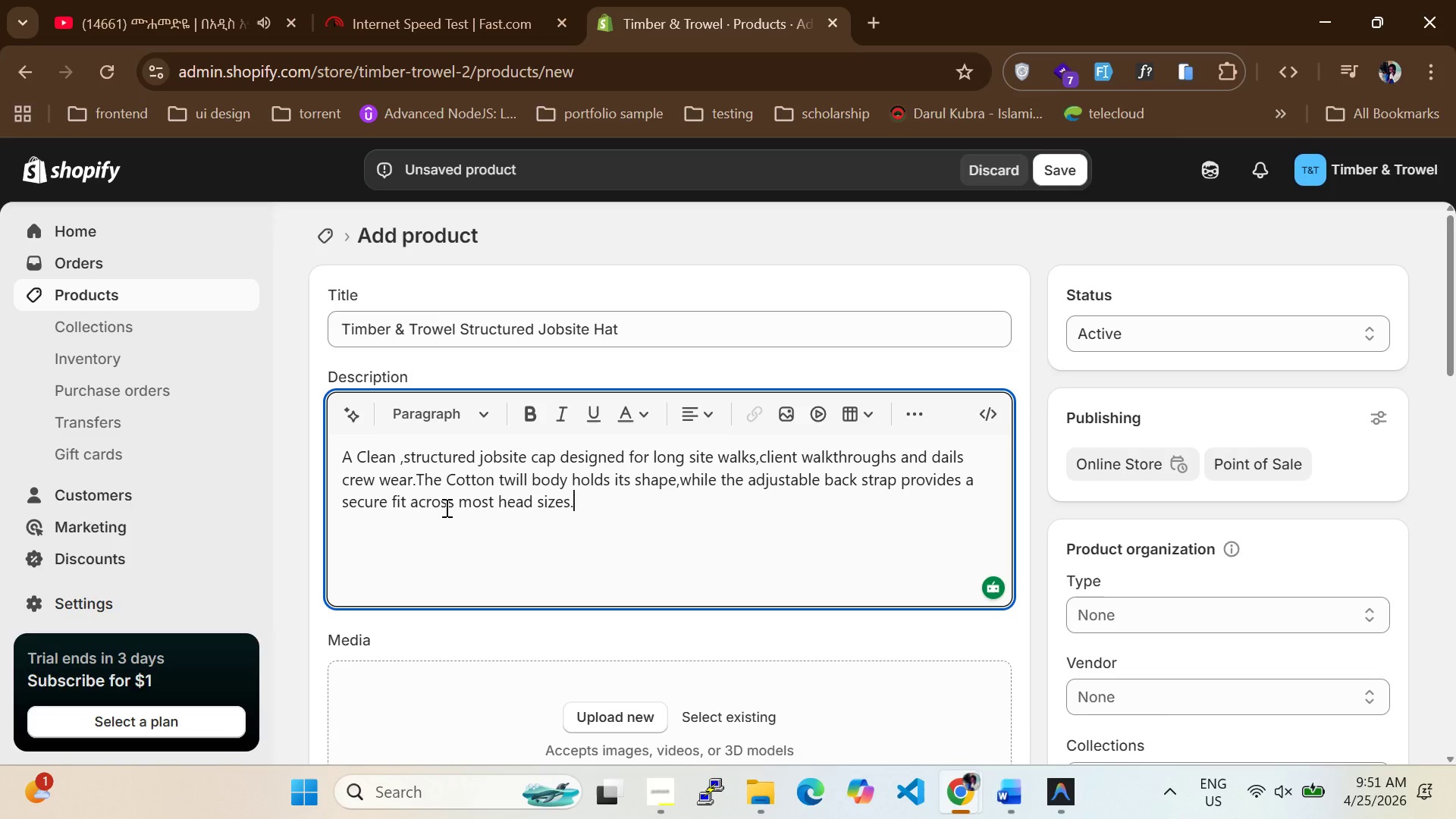 
type( Alow-profile)
 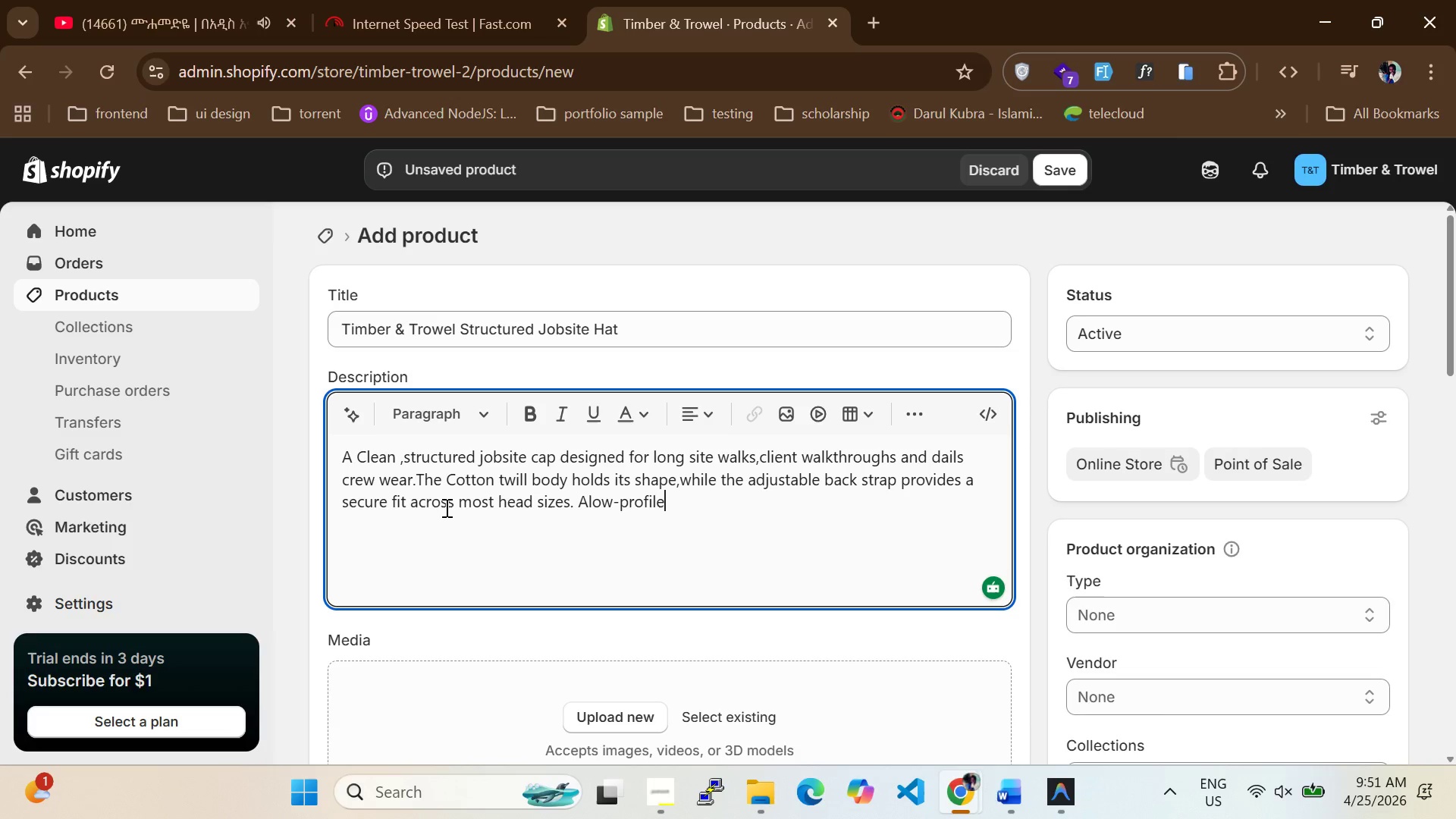 
wait(32.55)
 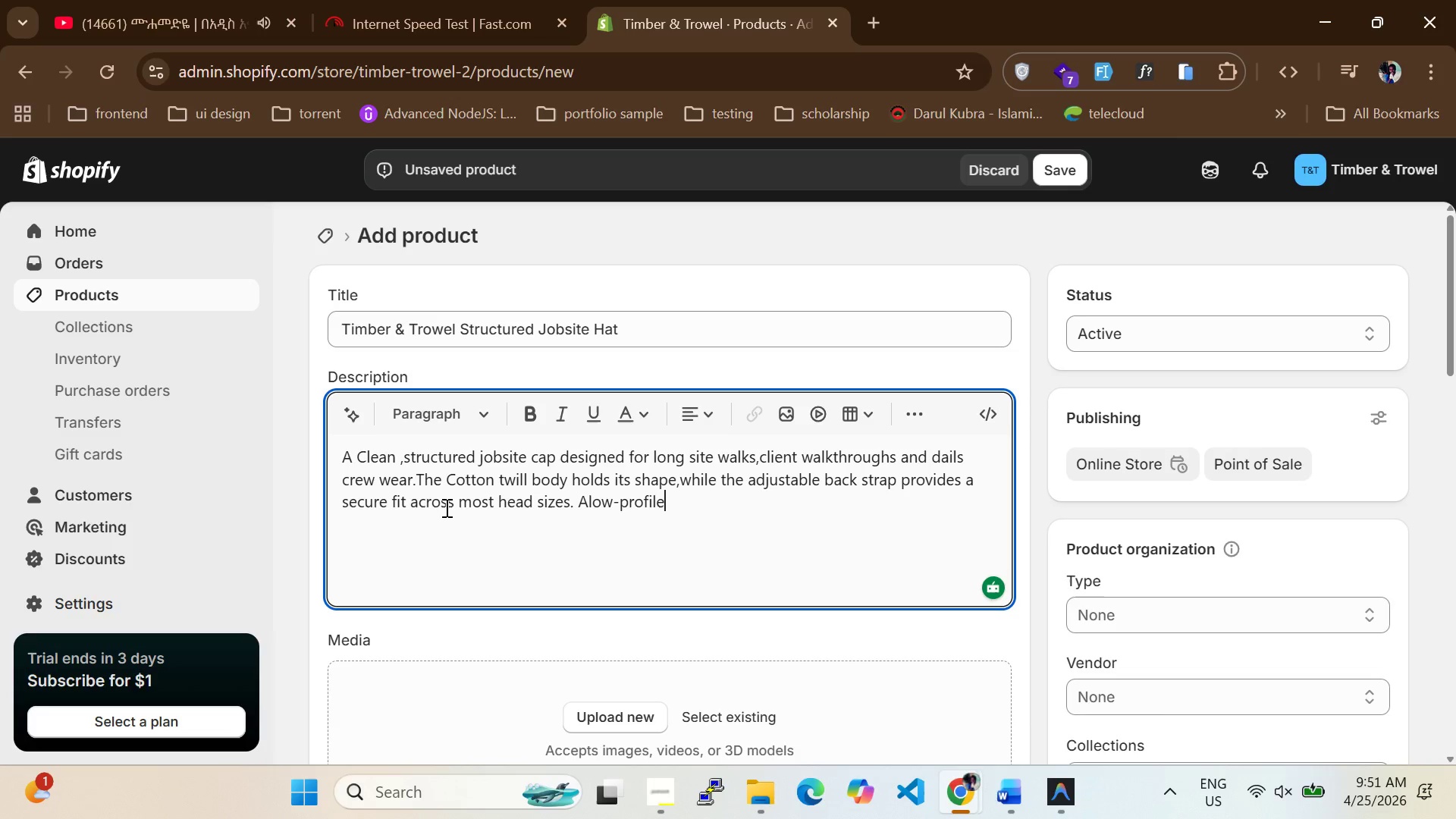 
type( Y)
key(Backspace)
type(Timber & Trowel P)
key(Backspace)
type(pA)
key(Backspace)
type(atch gives)
 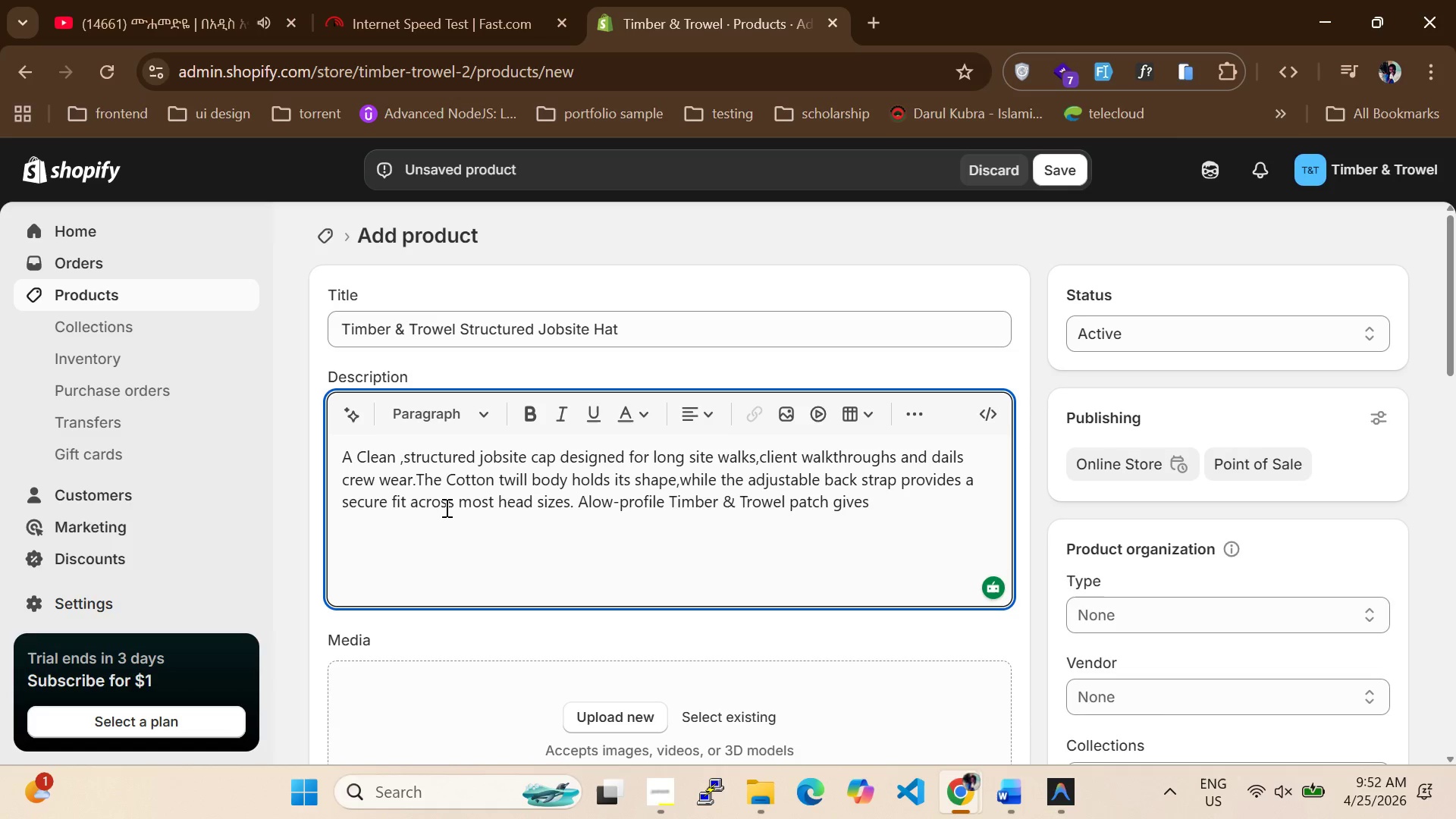 
type( the hat)
 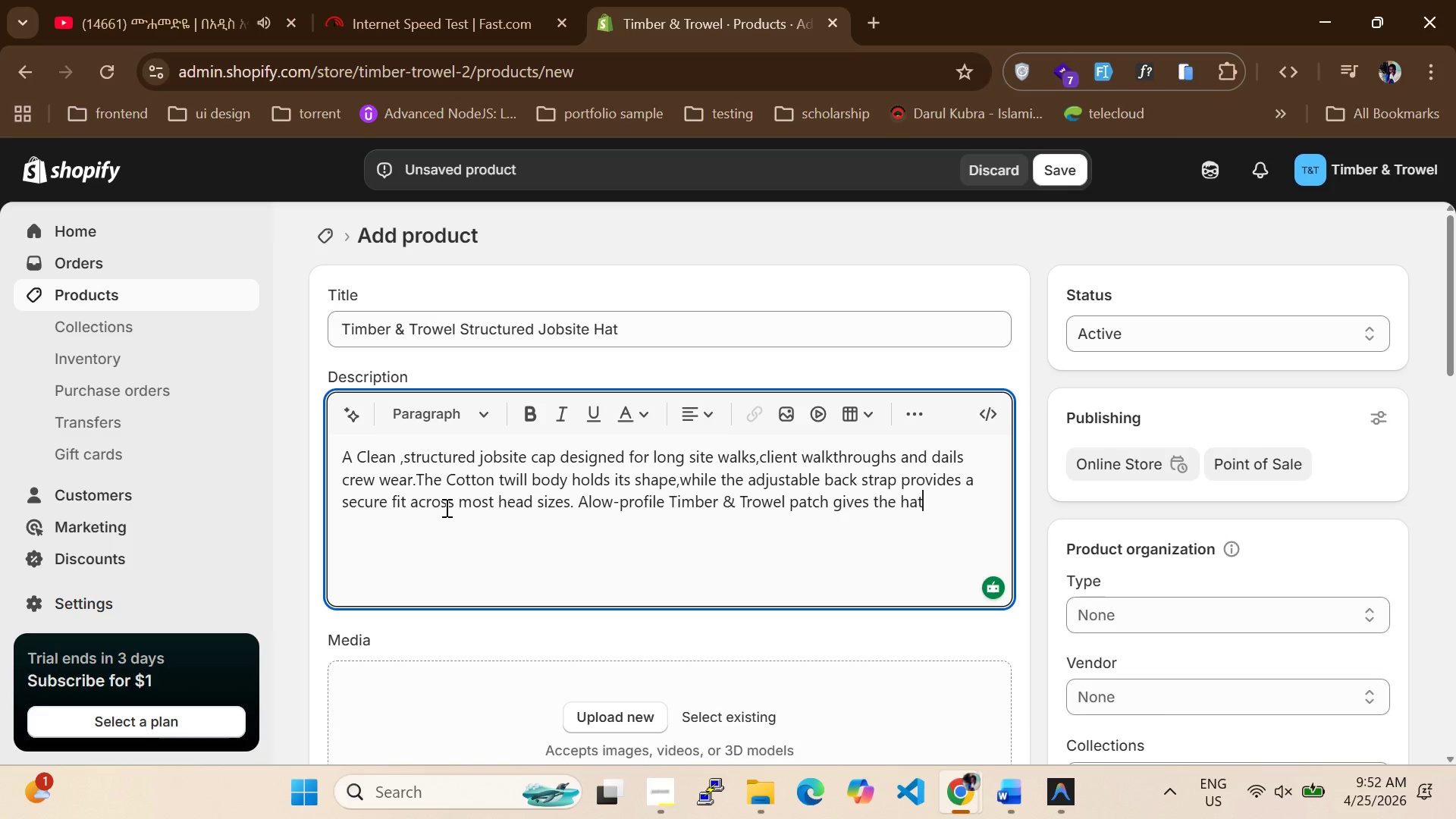 
type( a professinal)
 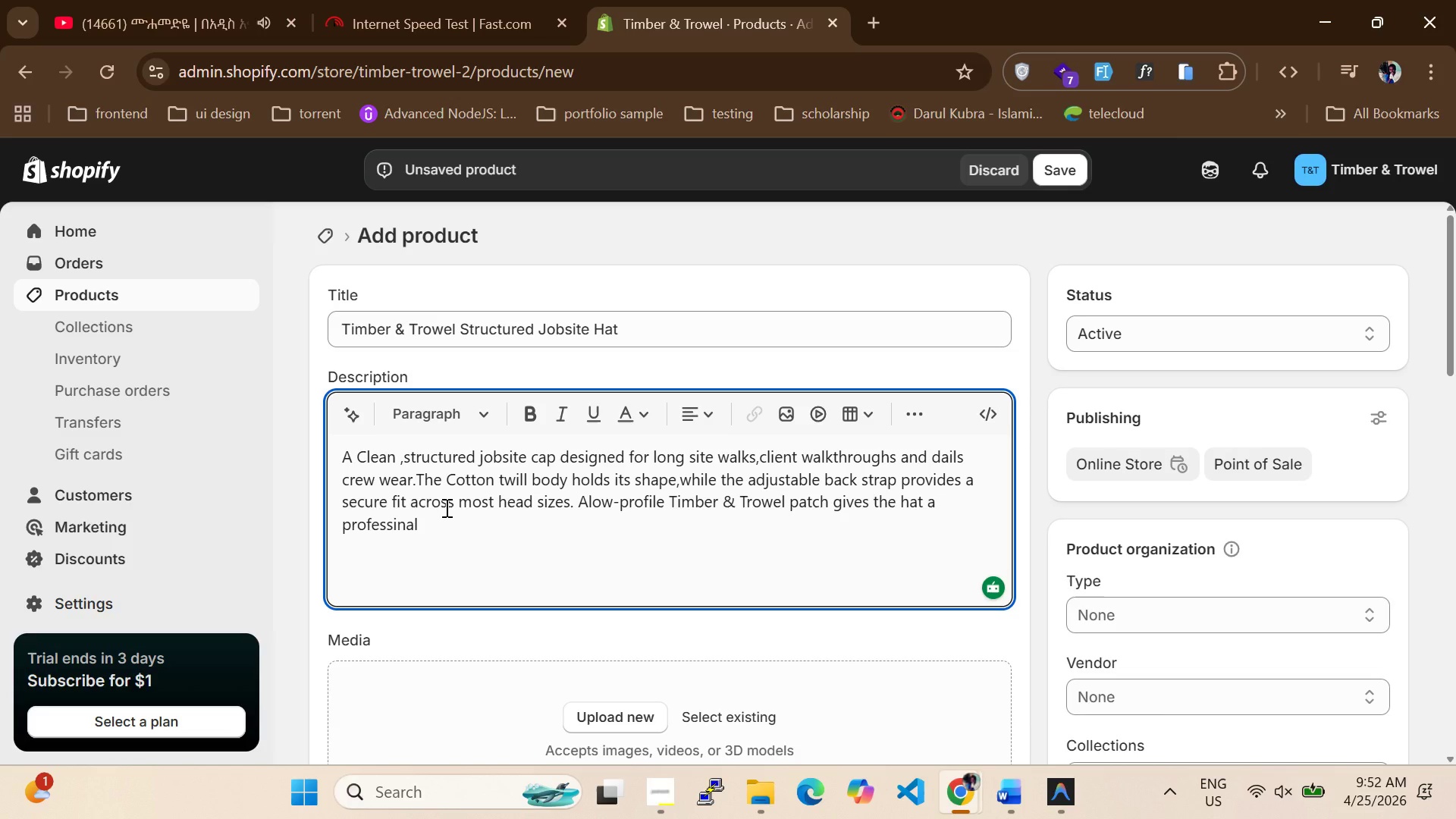 
wait(12.09)
 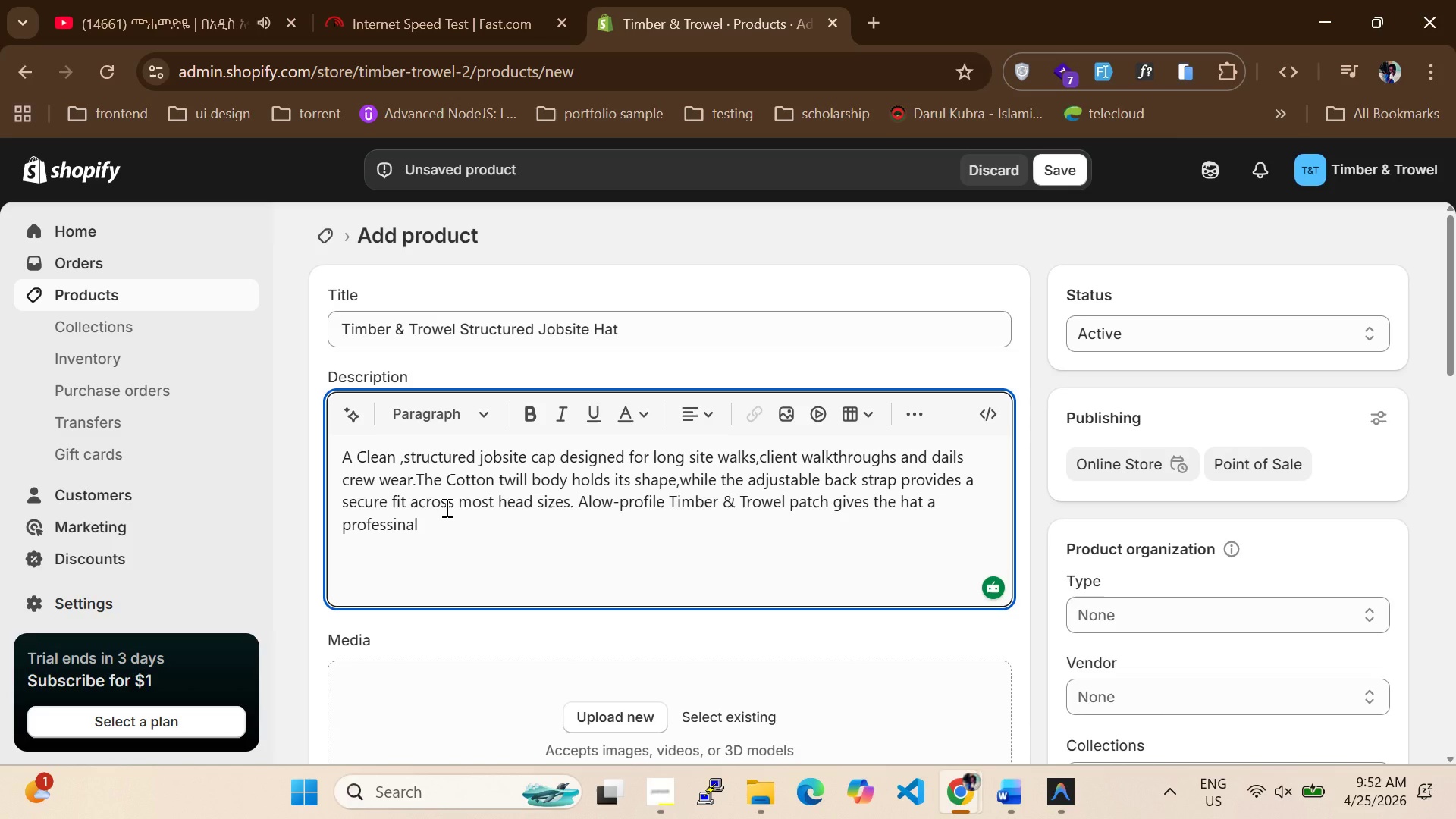 
type( architecture)
 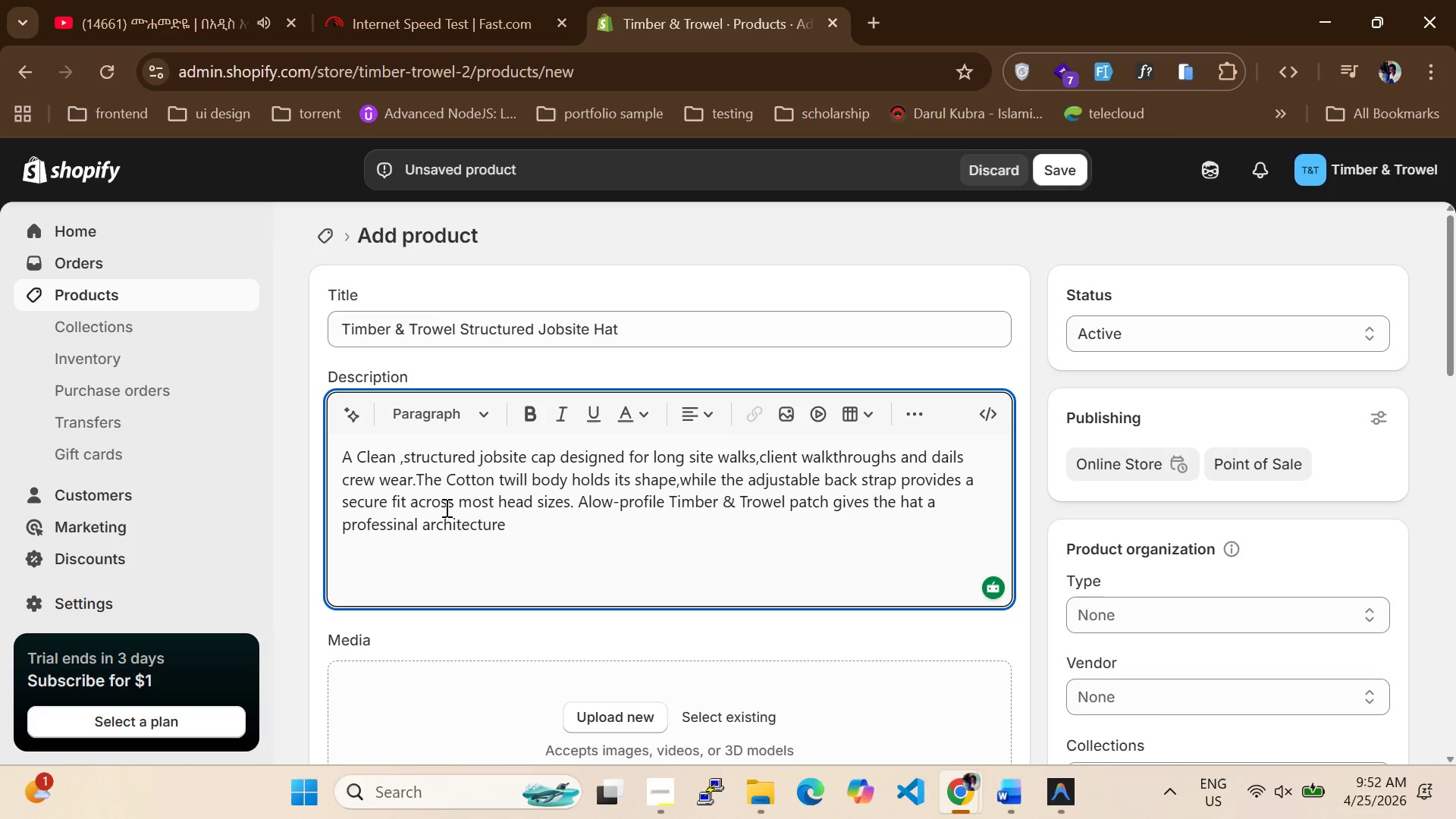 
wait(18.52)
 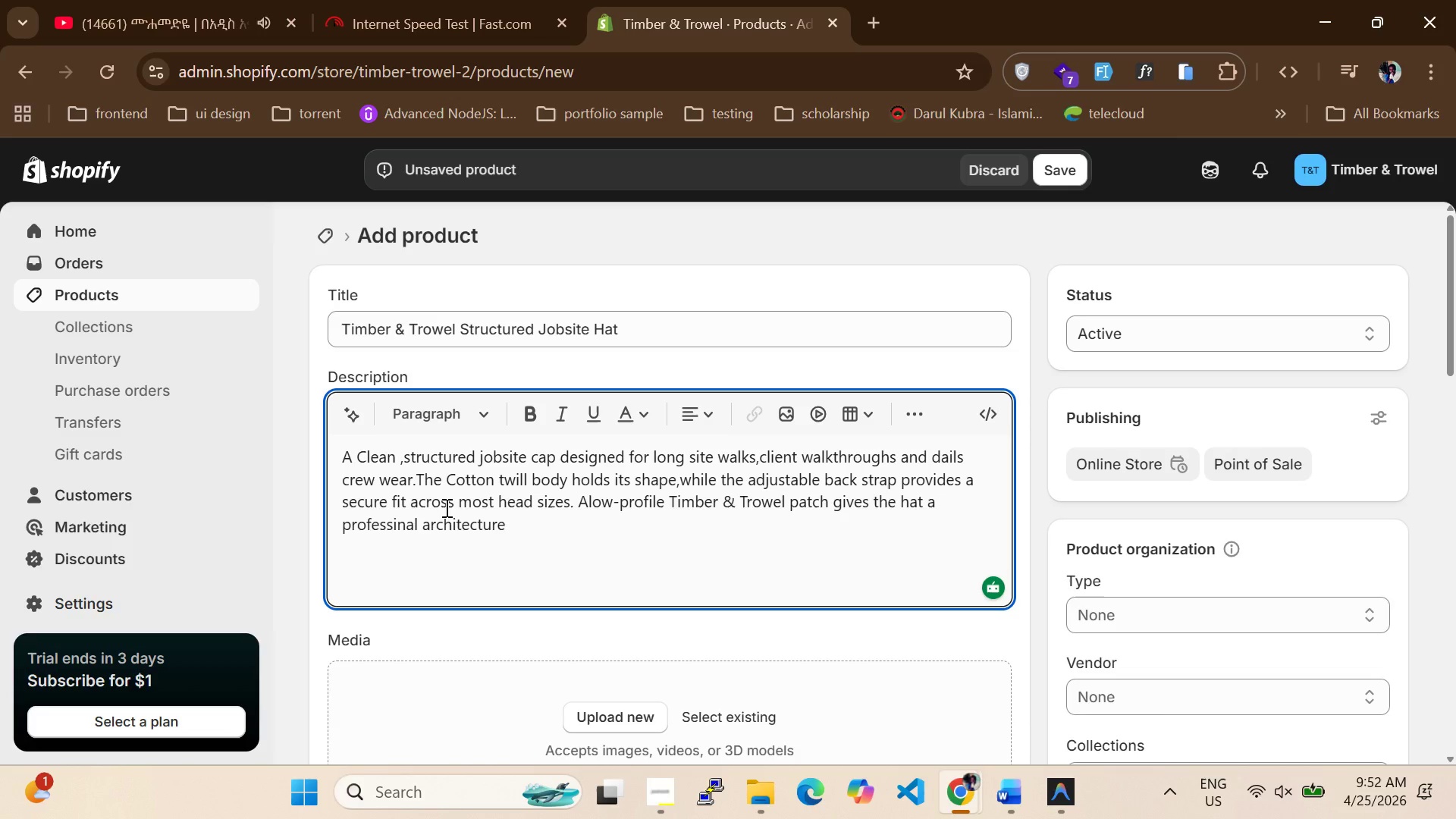 
key(Backspace)
type(al  )
key(Backspace)
type(look without)
 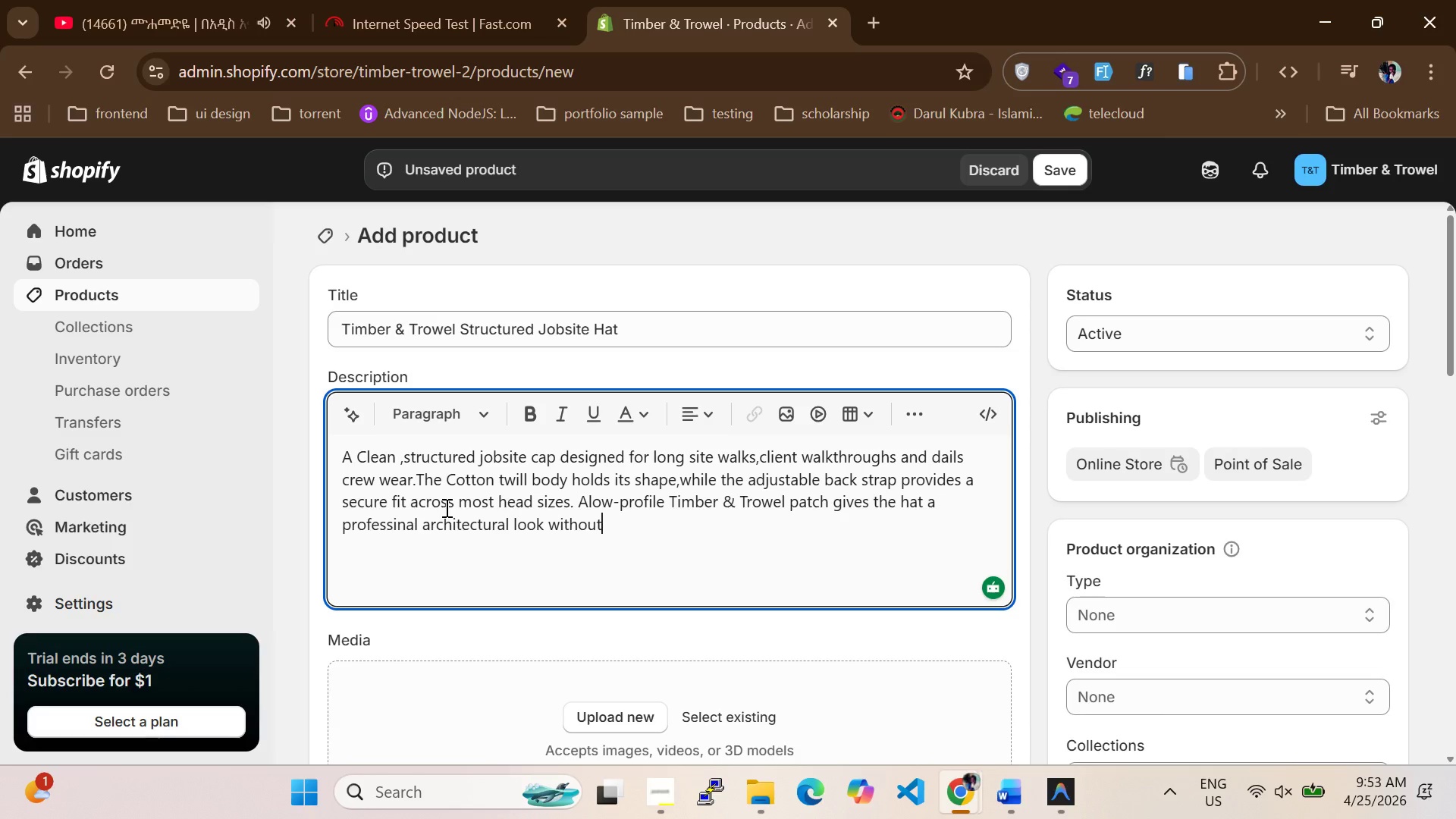 
wait(9.14)
 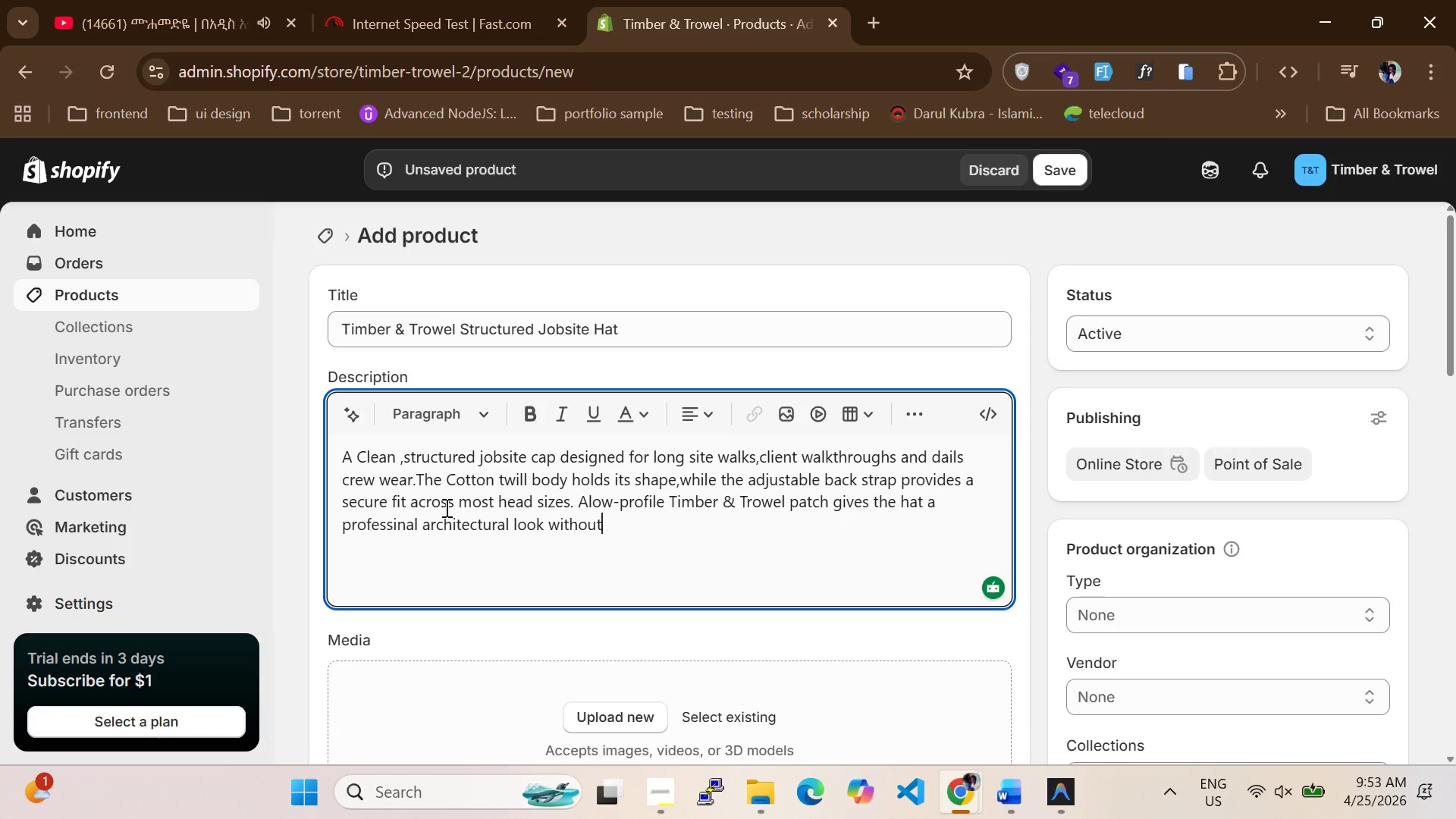 
type( feeling promototinal)
 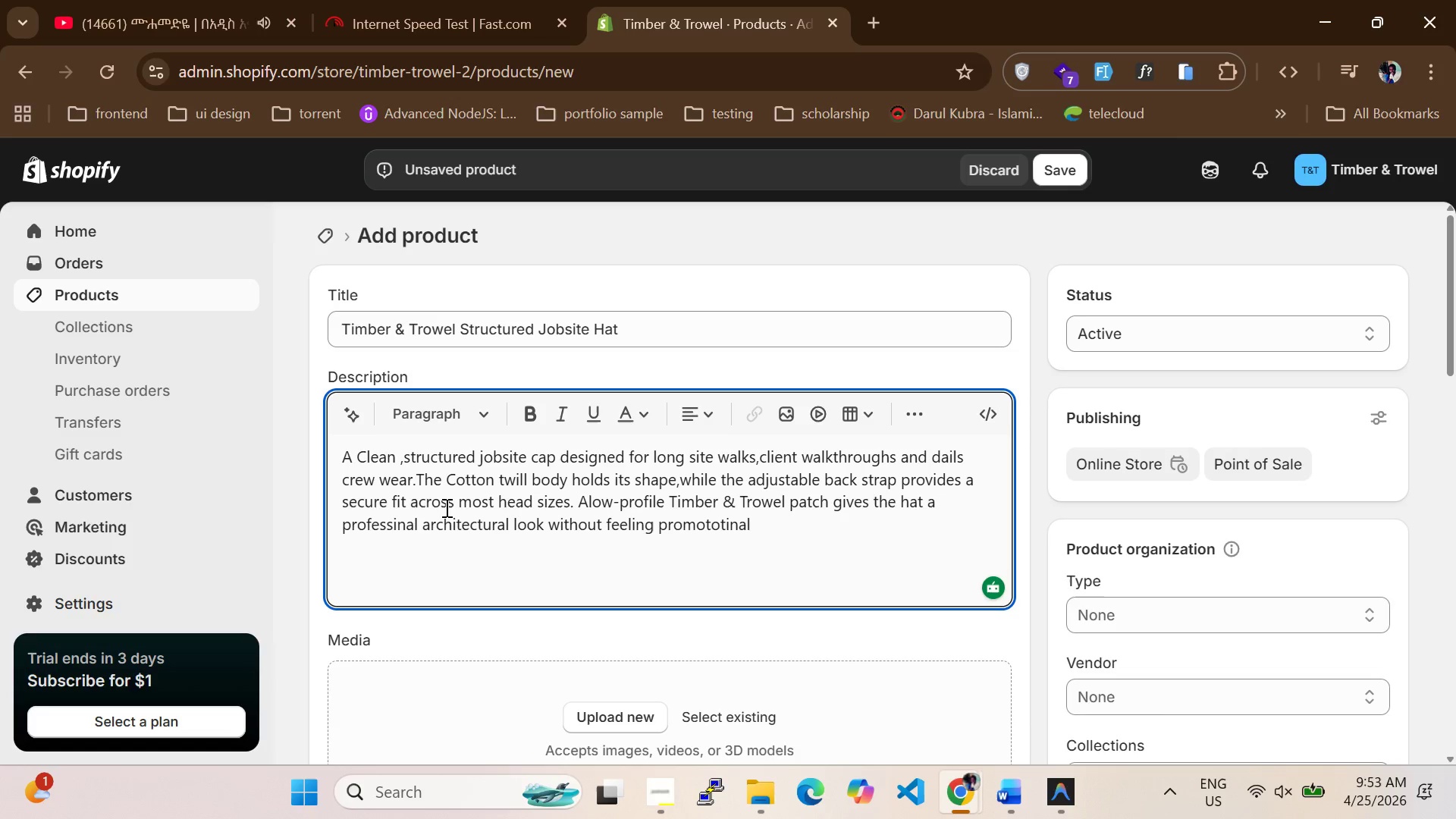 
type(.Lightweight,durable and easy to stock for new crew)
 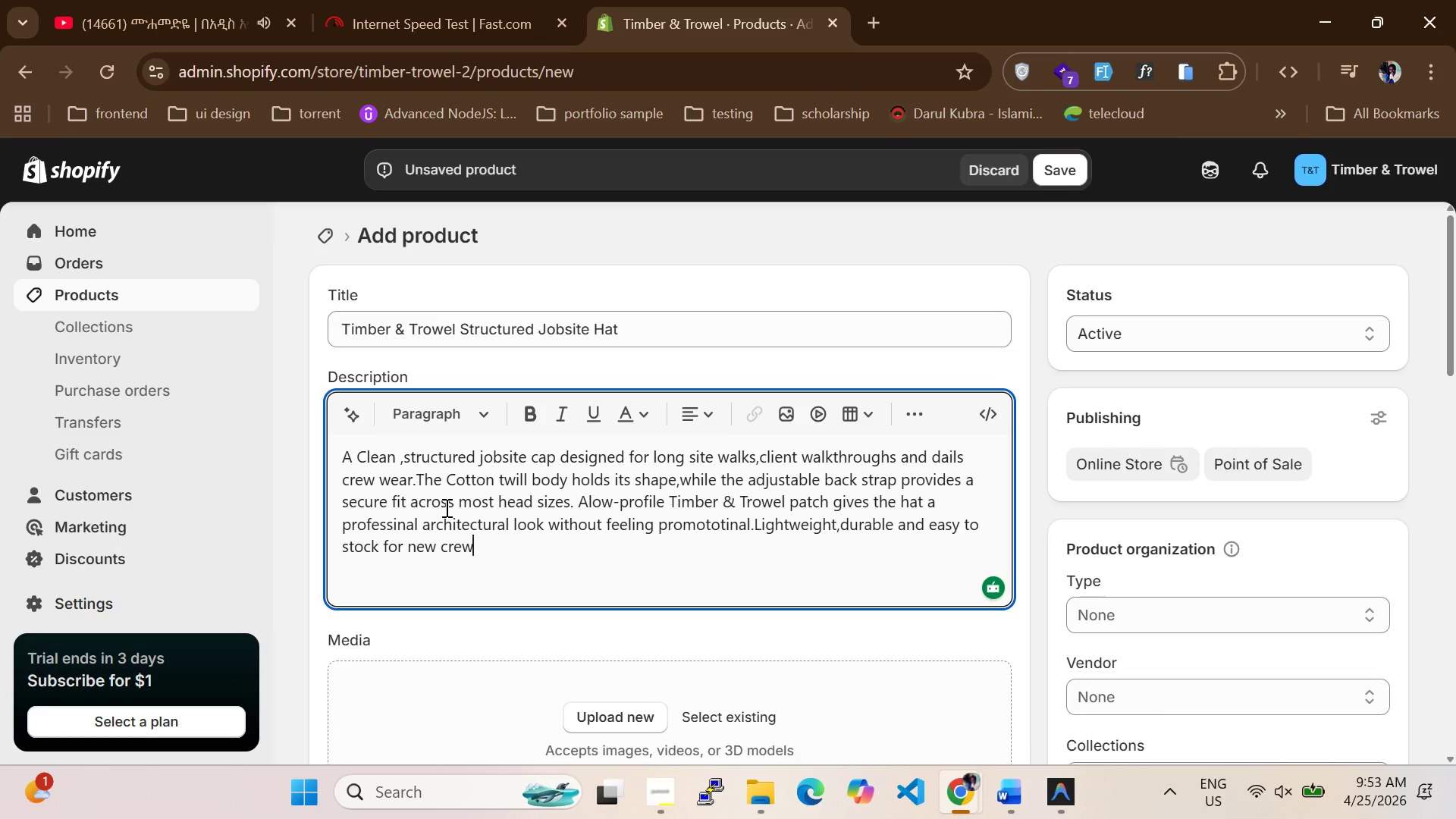 
wait(9.45)
 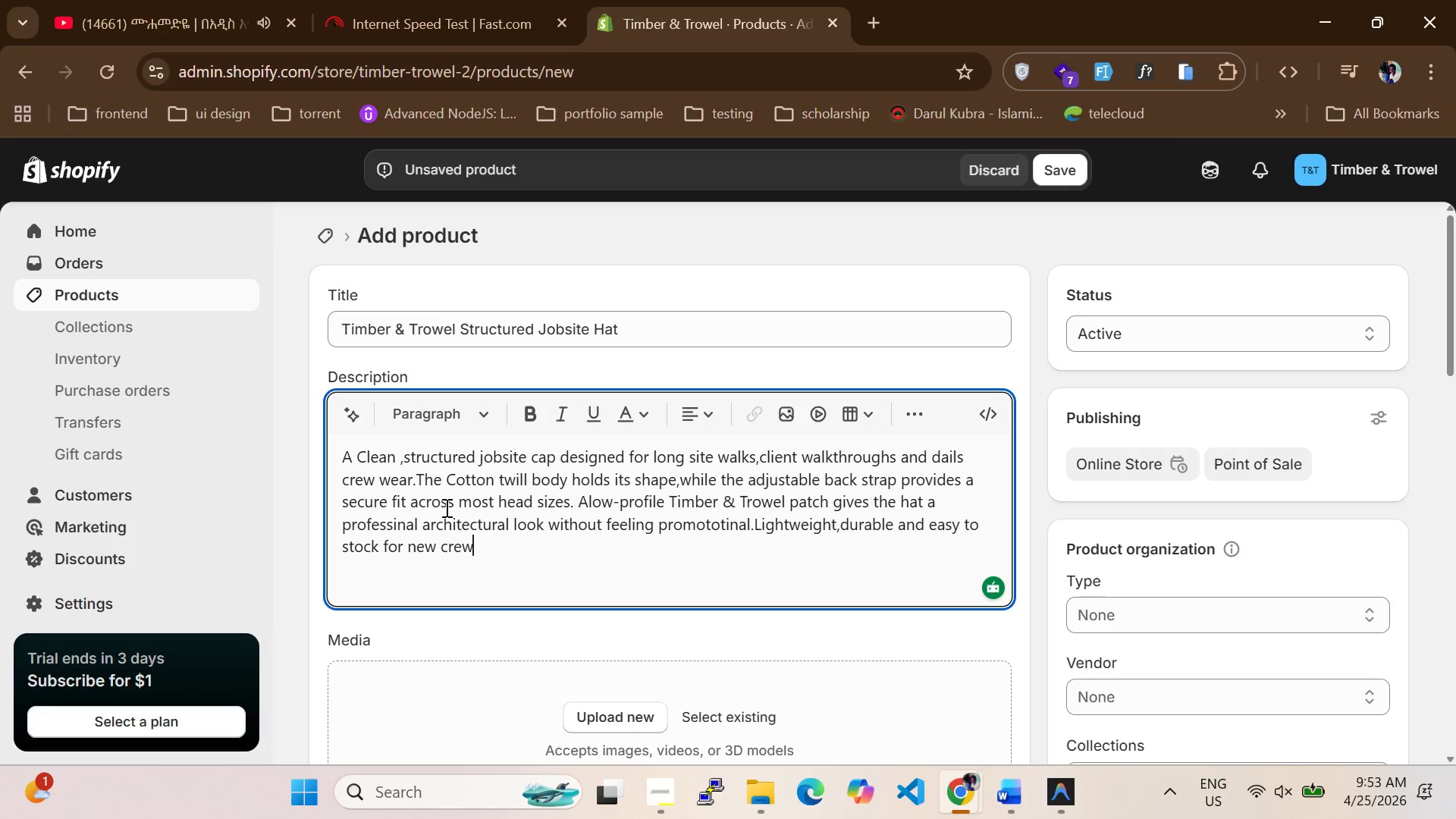 
type( members this)
key(Backspace)
key(Backspace)
key(Backspace)
key(Backspace)
type(,this hat is a professina)
key(Backspace)
key(Backspace)
key(Backspace)
key(Backspace)
key(Backspace)
key(Backspace)
key(Backspace)
key(Backspace)
type(actical accessory for contractor[VolumeUp][Mute]s,project managers and construction partners.)
 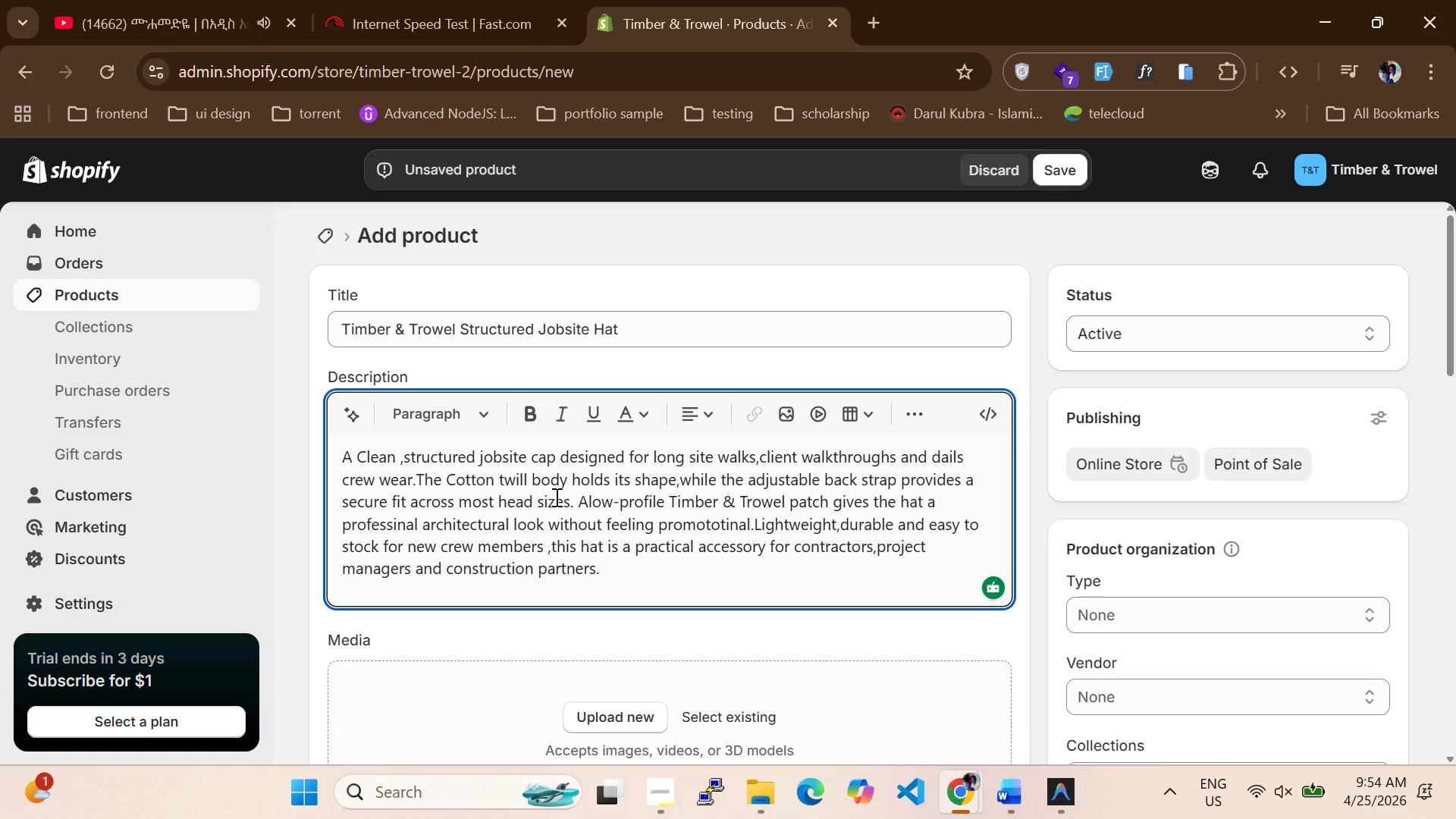 
scroll: coordinate [490, 483], scroll_direction: down, amount: 11.0
 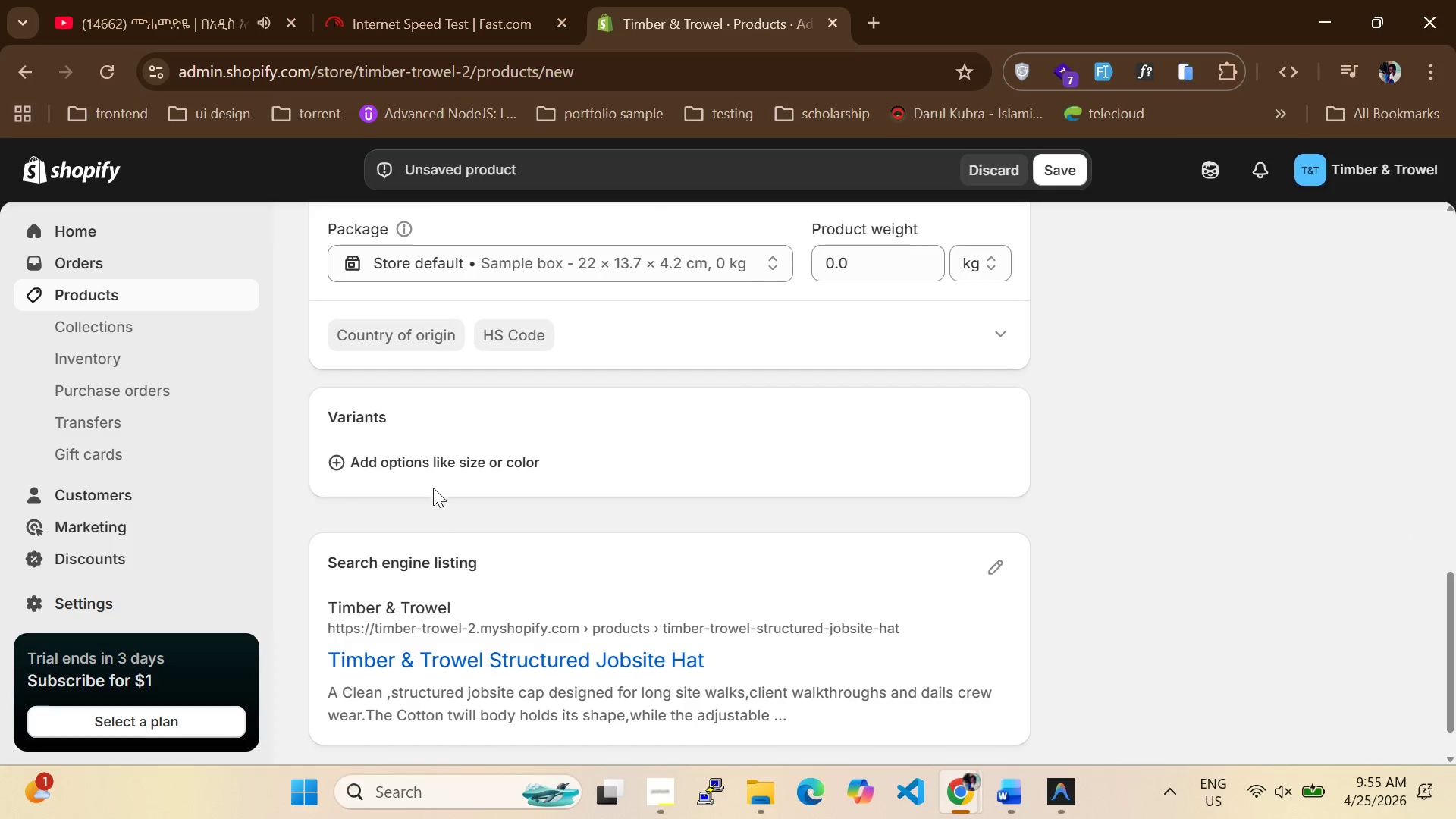 
left_click([428, 475])
 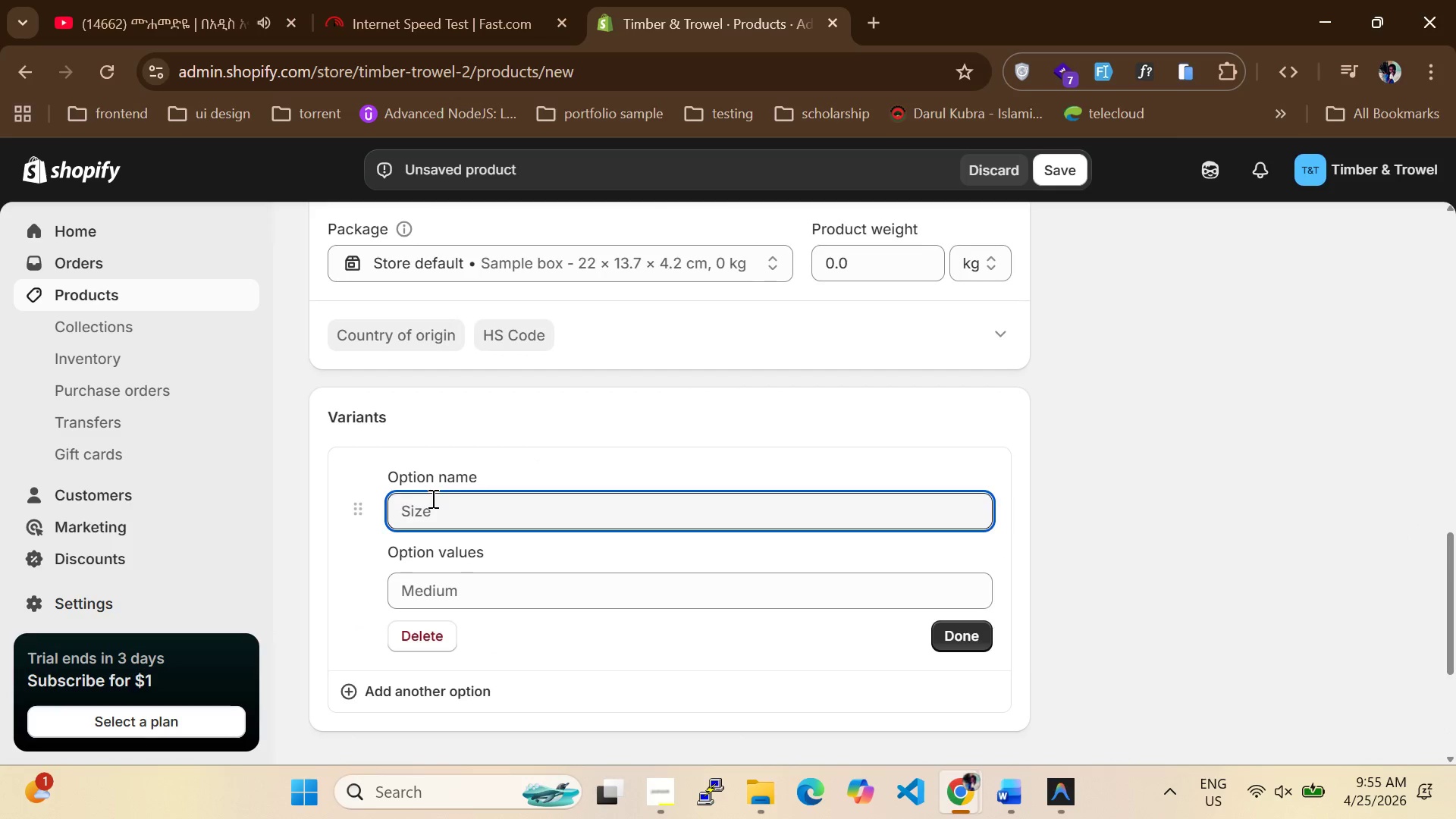 
left_click([435, 510])
 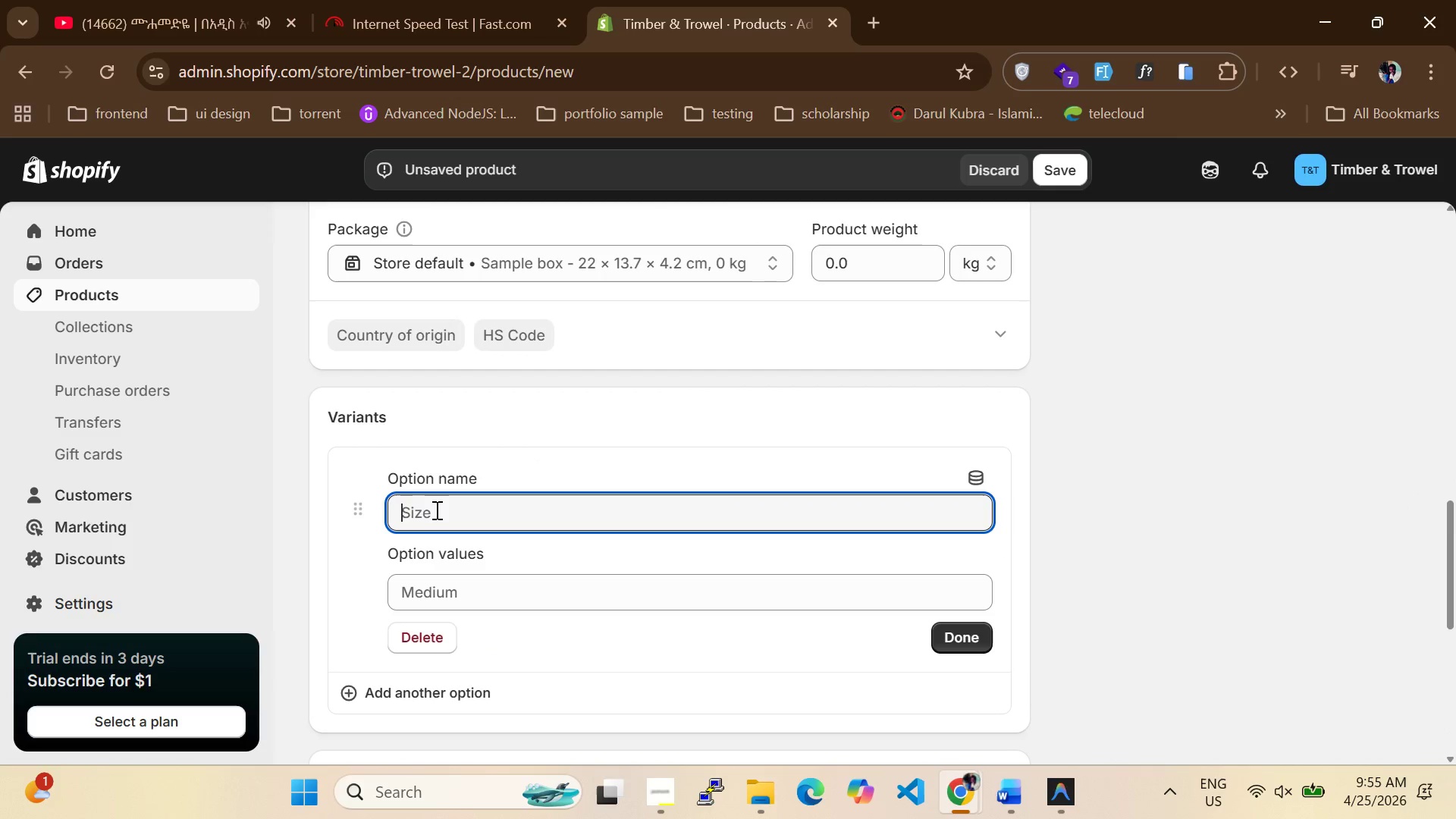 
type(D)
key(Backspace)
type(Size)
 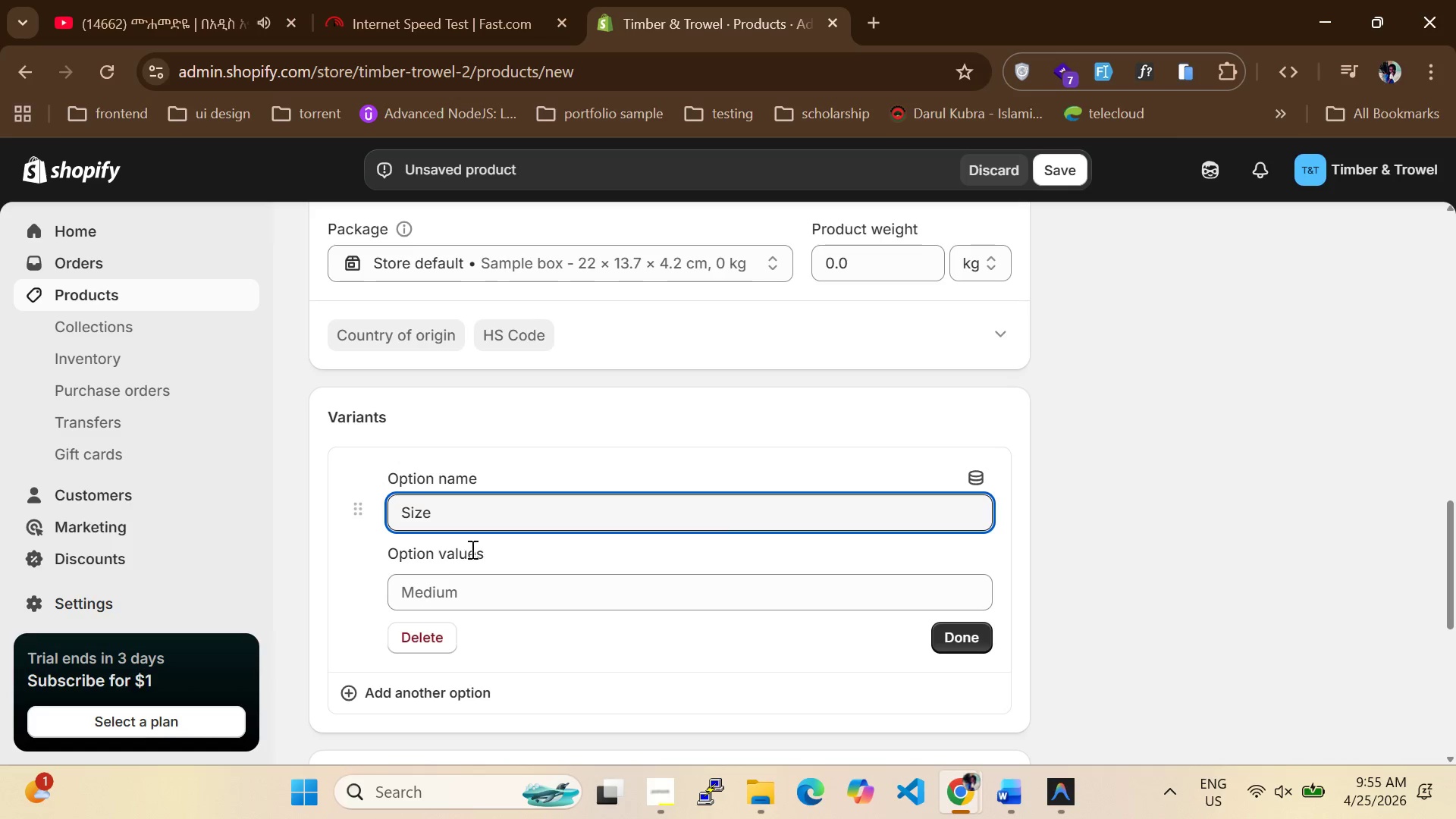 
left_click([438, 597])
 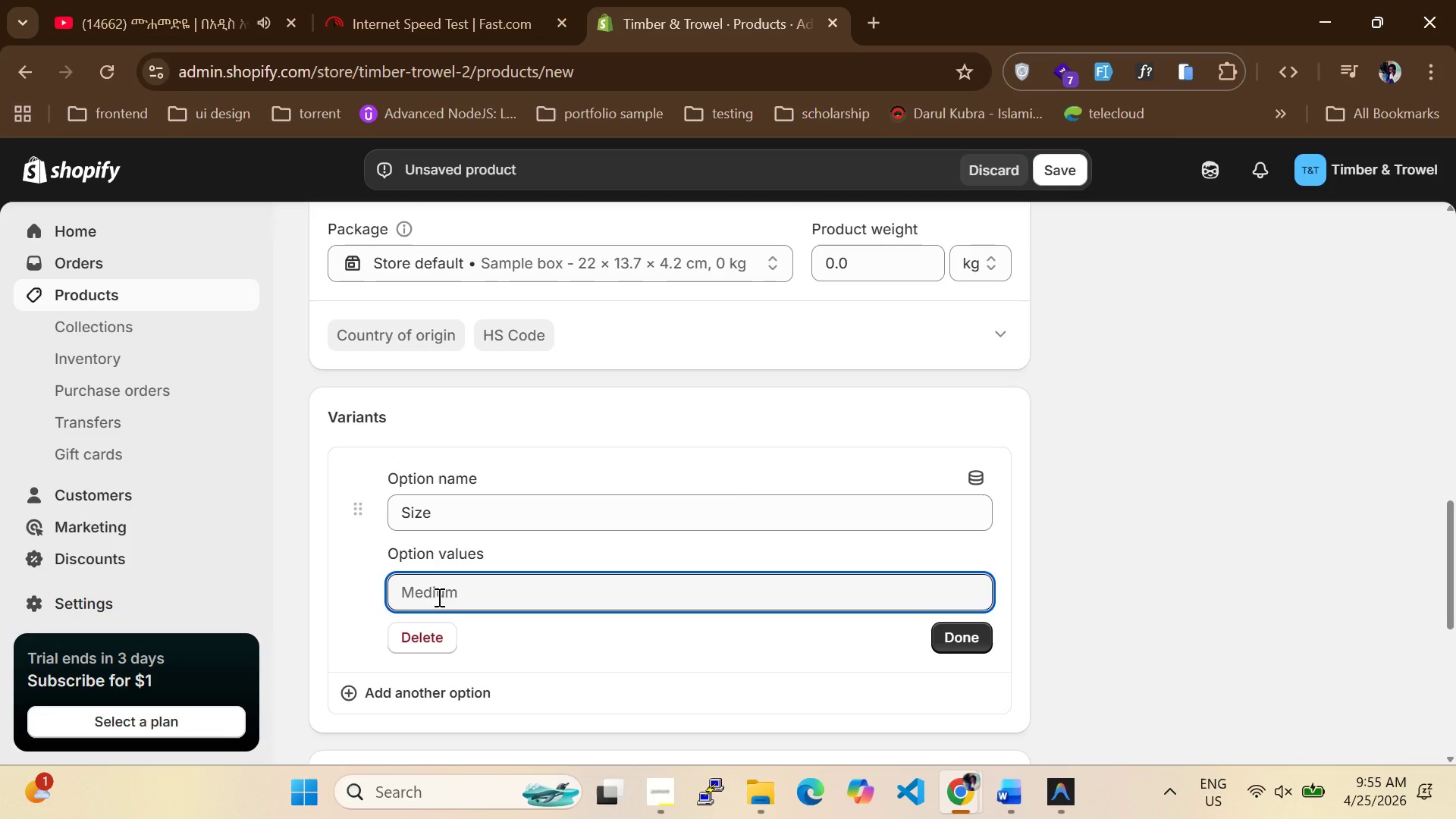 
type(One Size)
 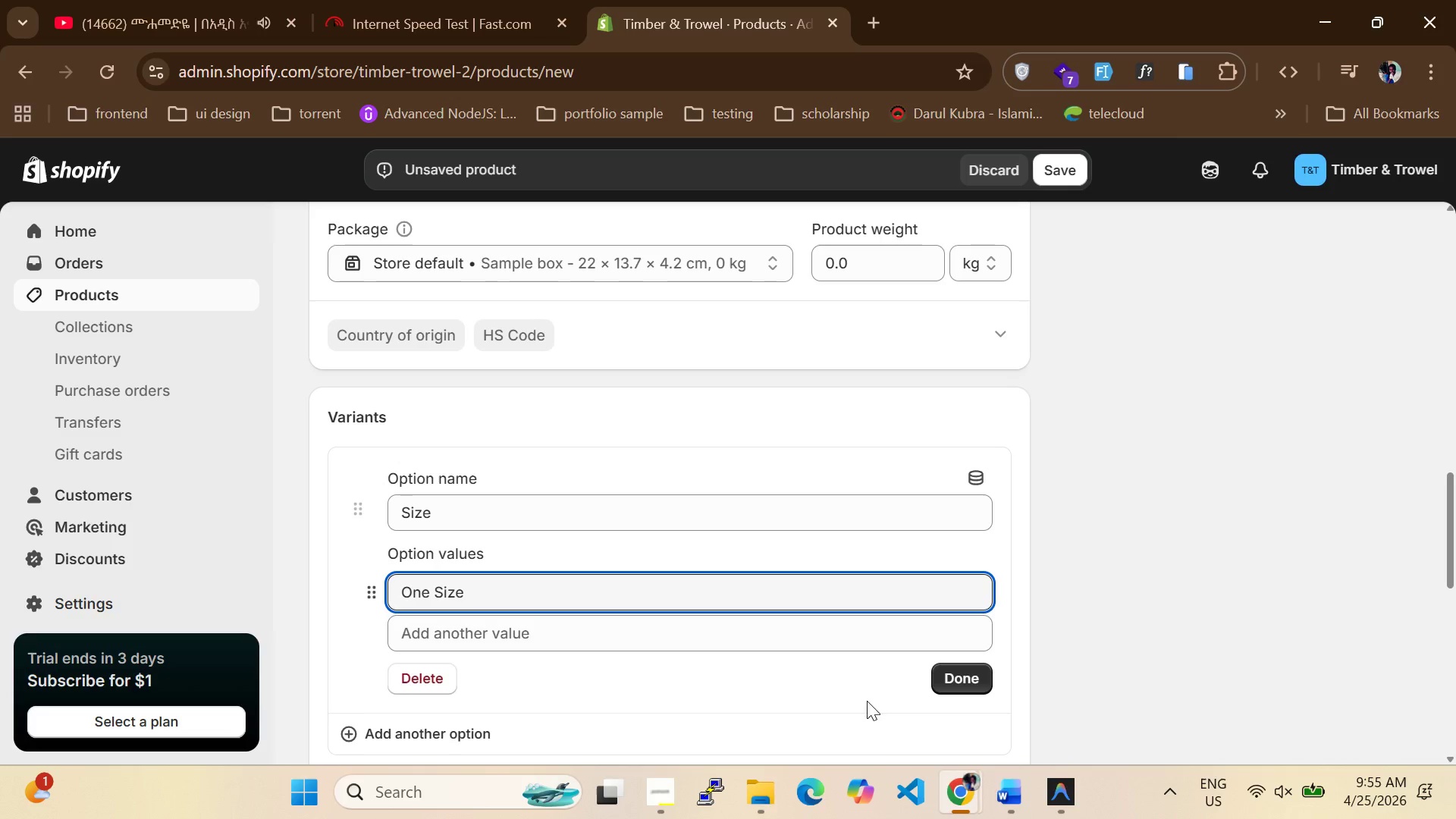 
left_click([937, 688])
 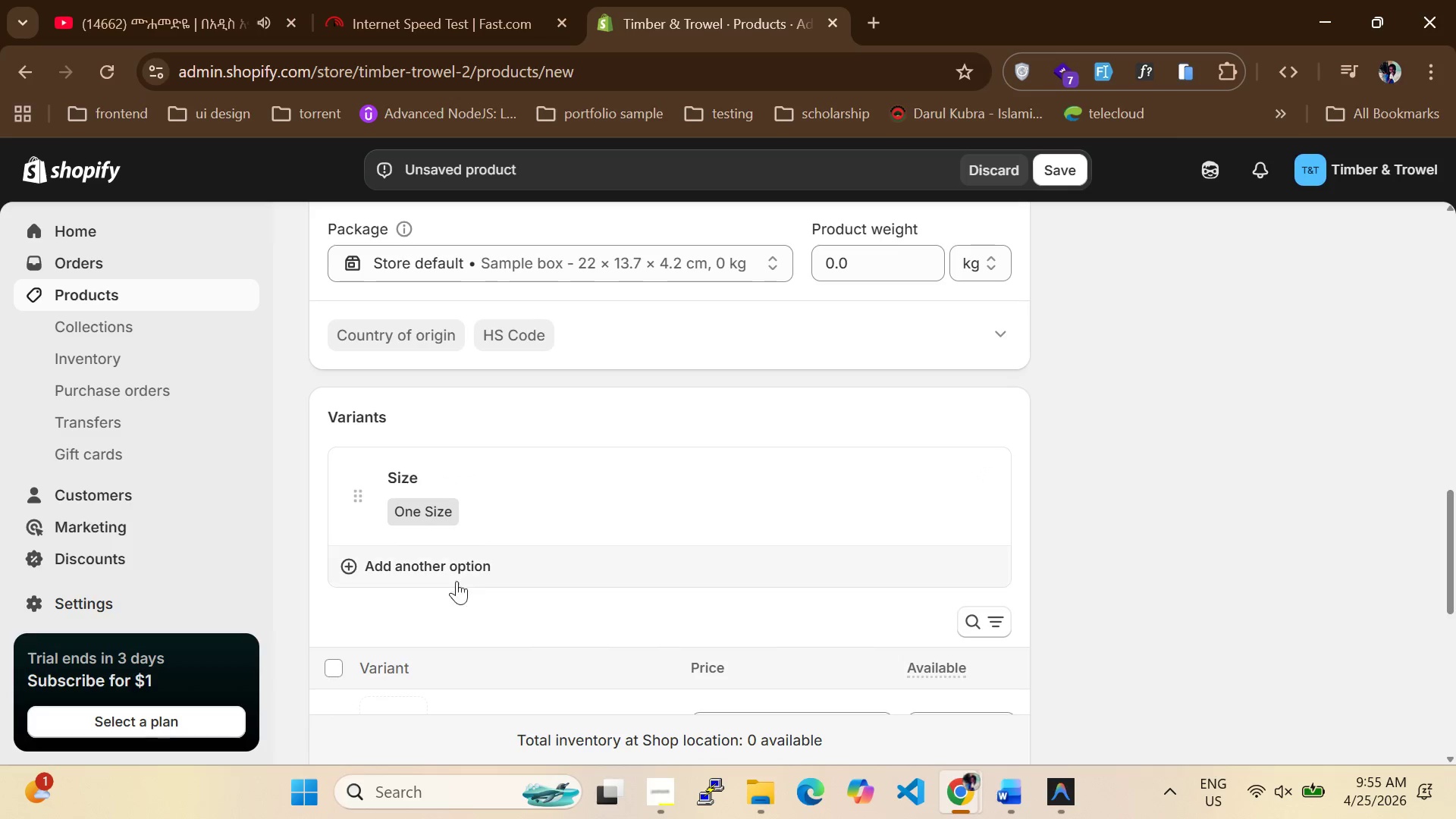 
left_click([423, 559])
 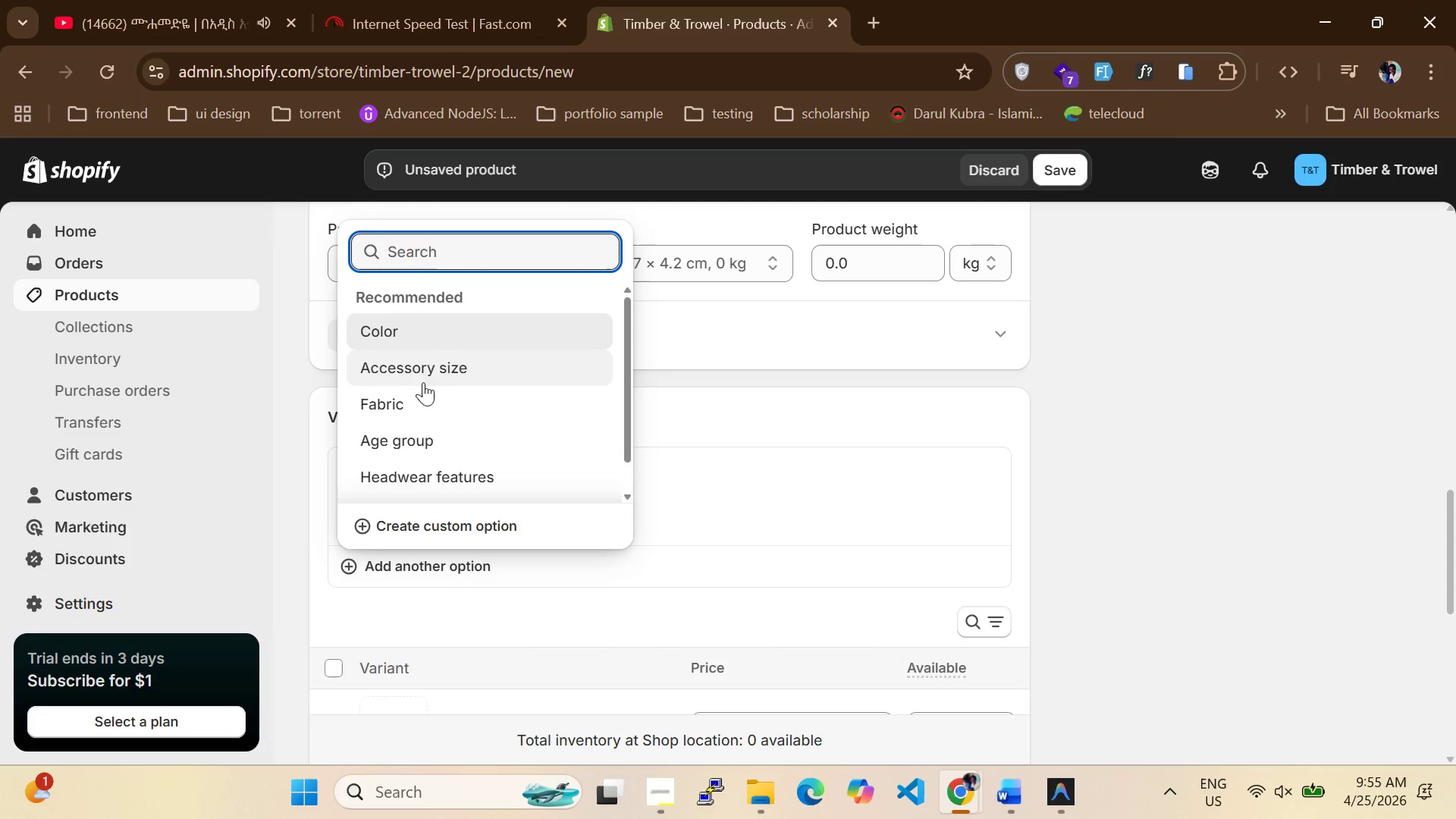 
left_click([428, 330])
 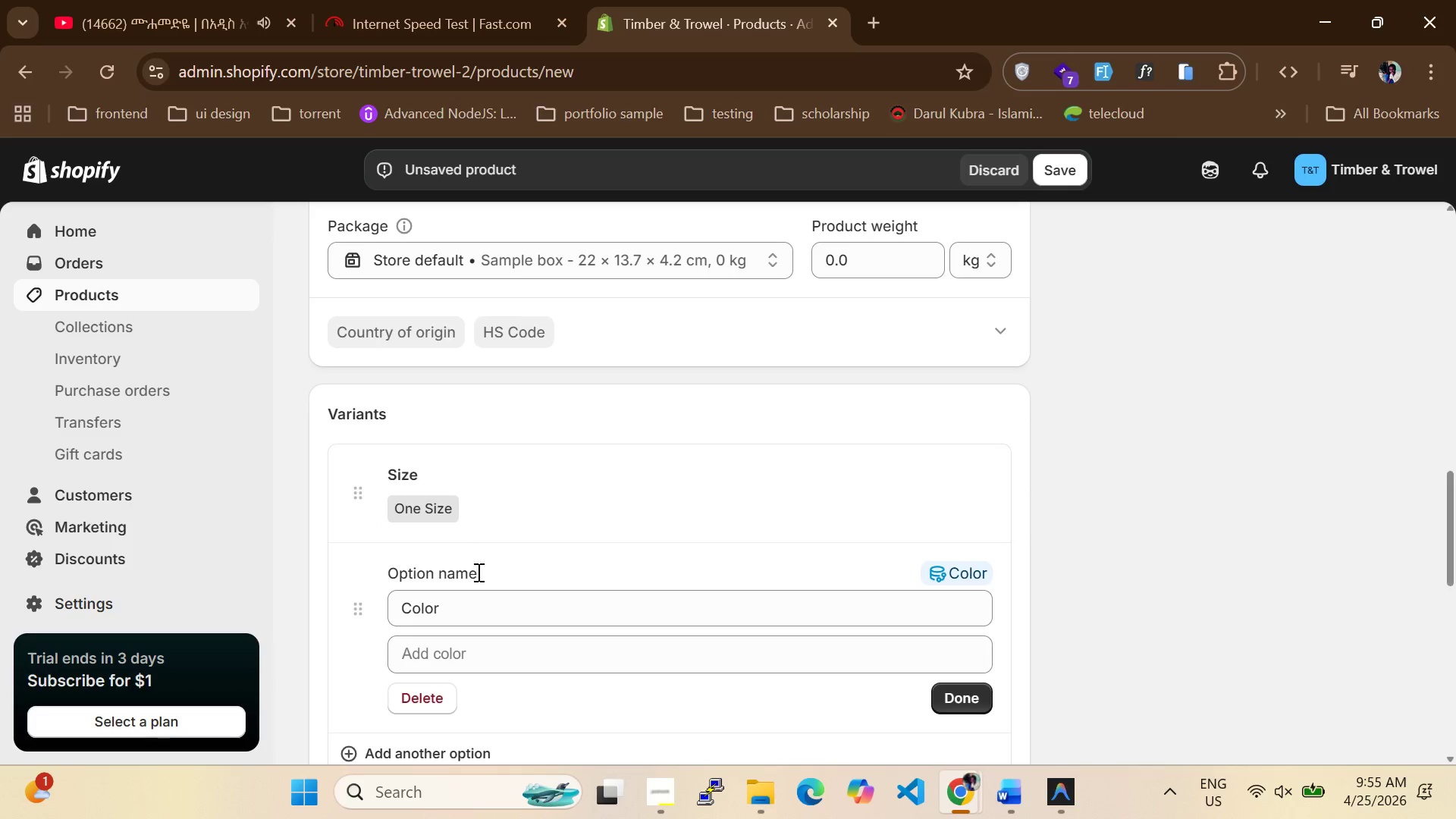 
left_click([447, 643])
 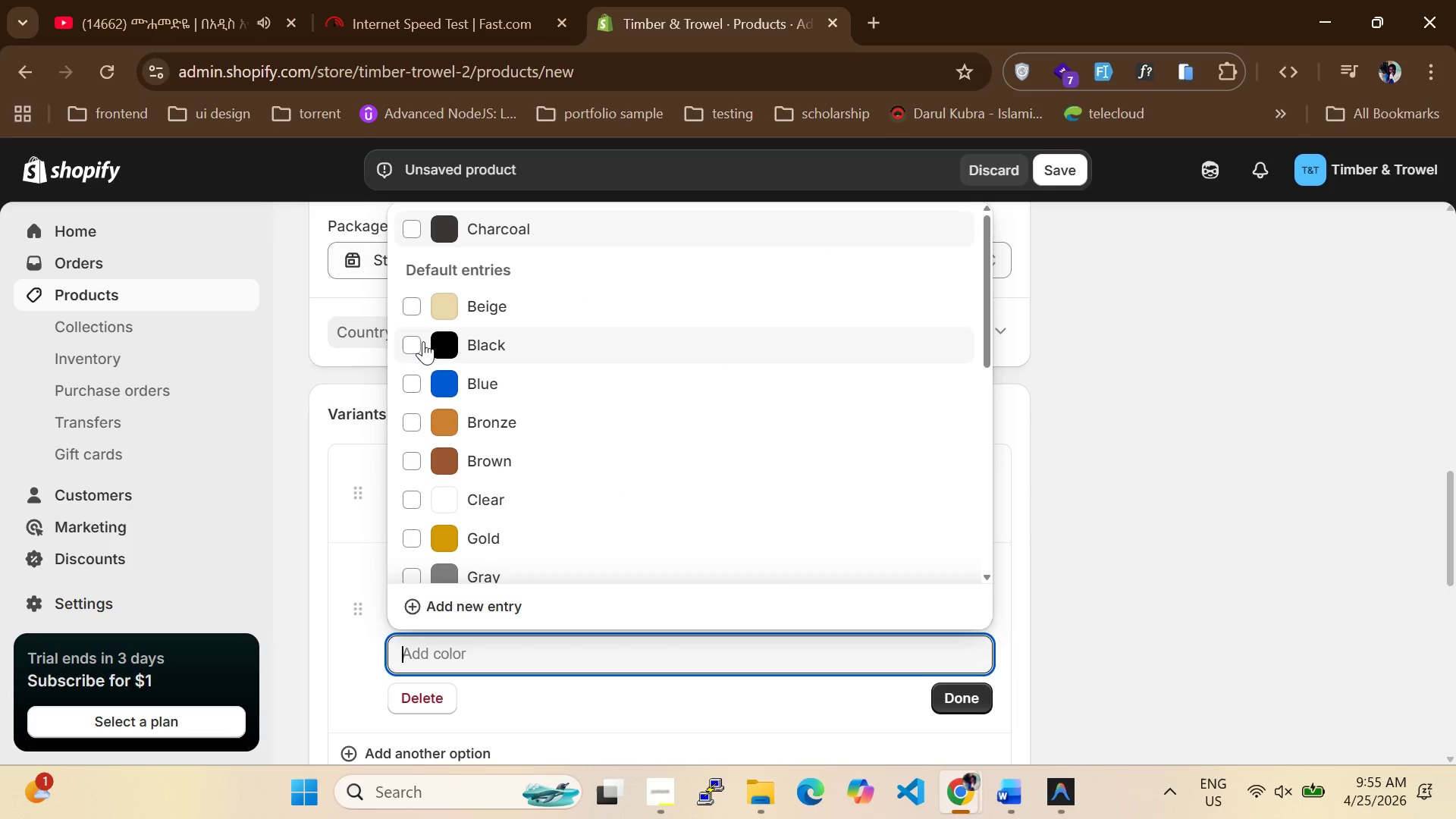 
left_click([414, 338])
 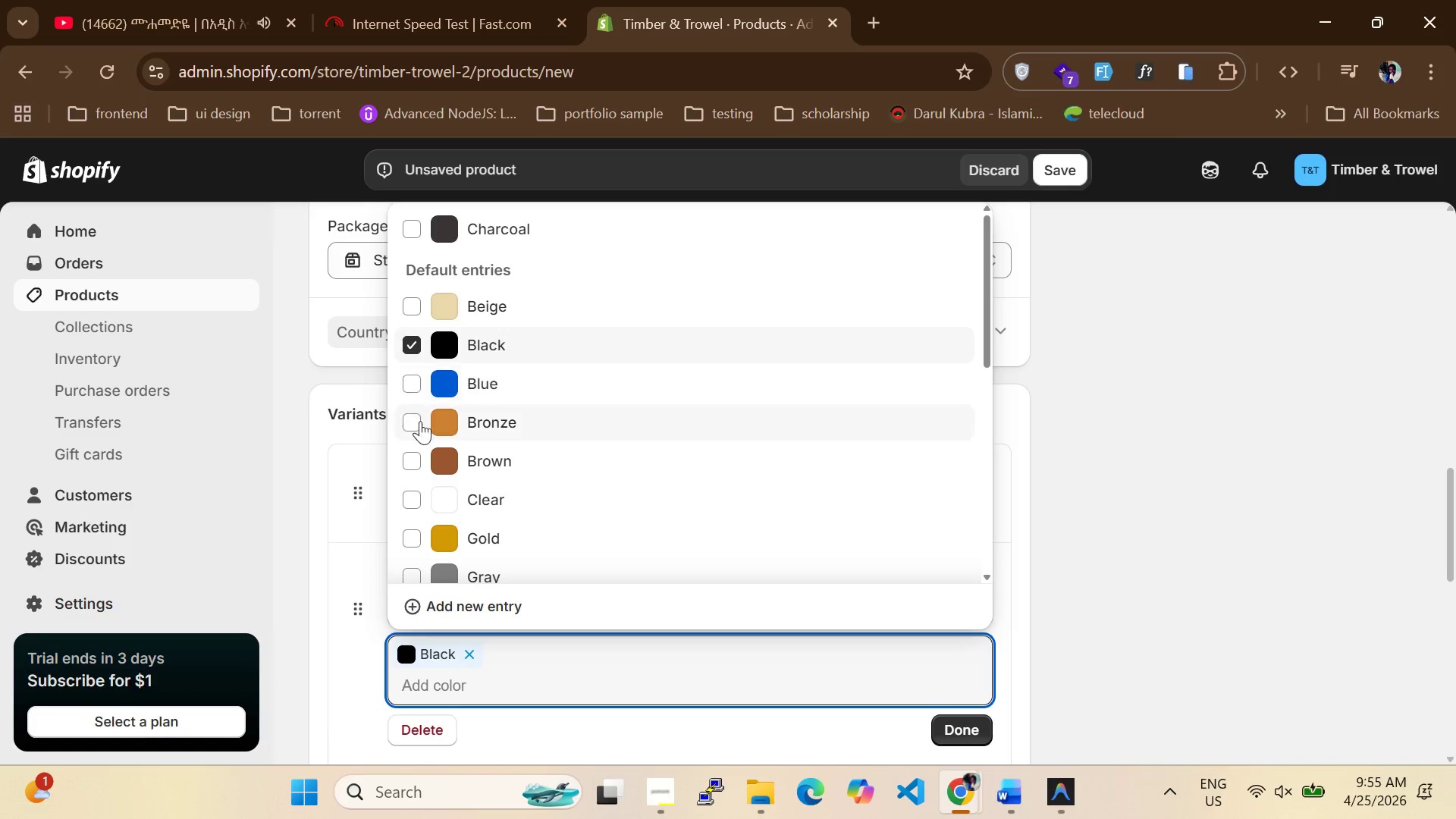 
scroll: coordinate [429, 498], scroll_direction: down, amount: 8.0
 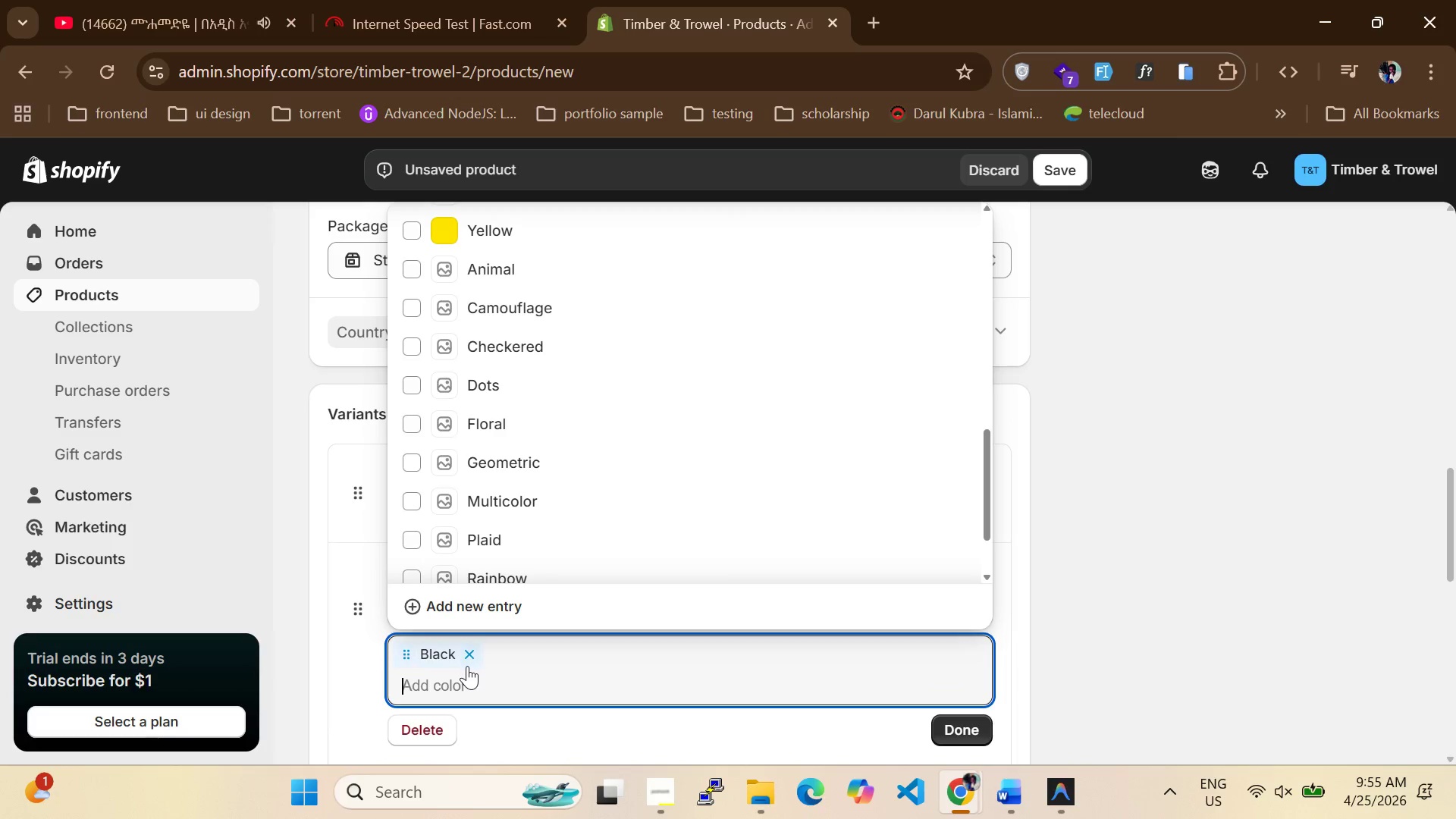 
type(sand)
 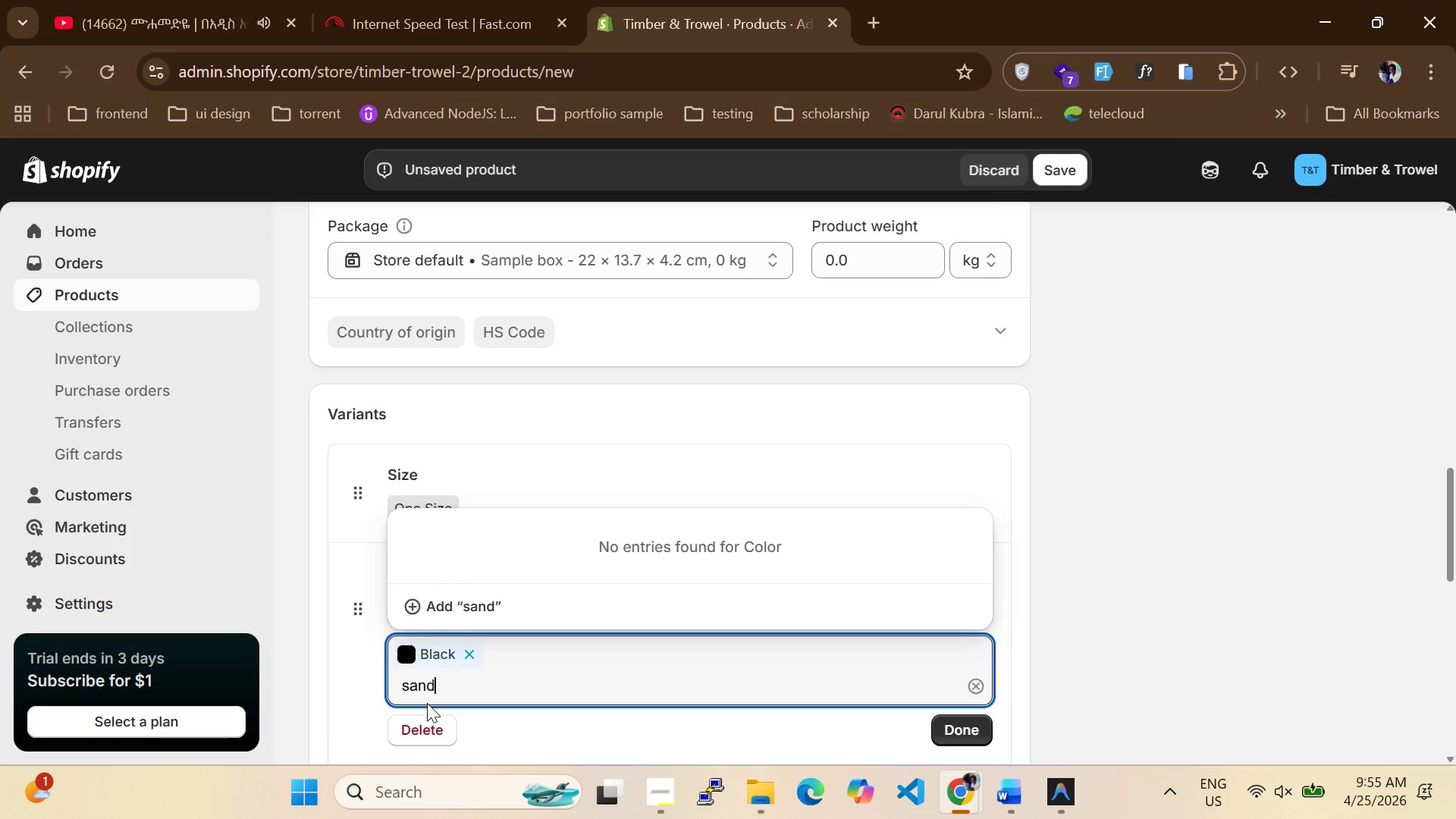 
left_click_drag(start_coordinate=[454, 678], to_coordinate=[394, 689])
 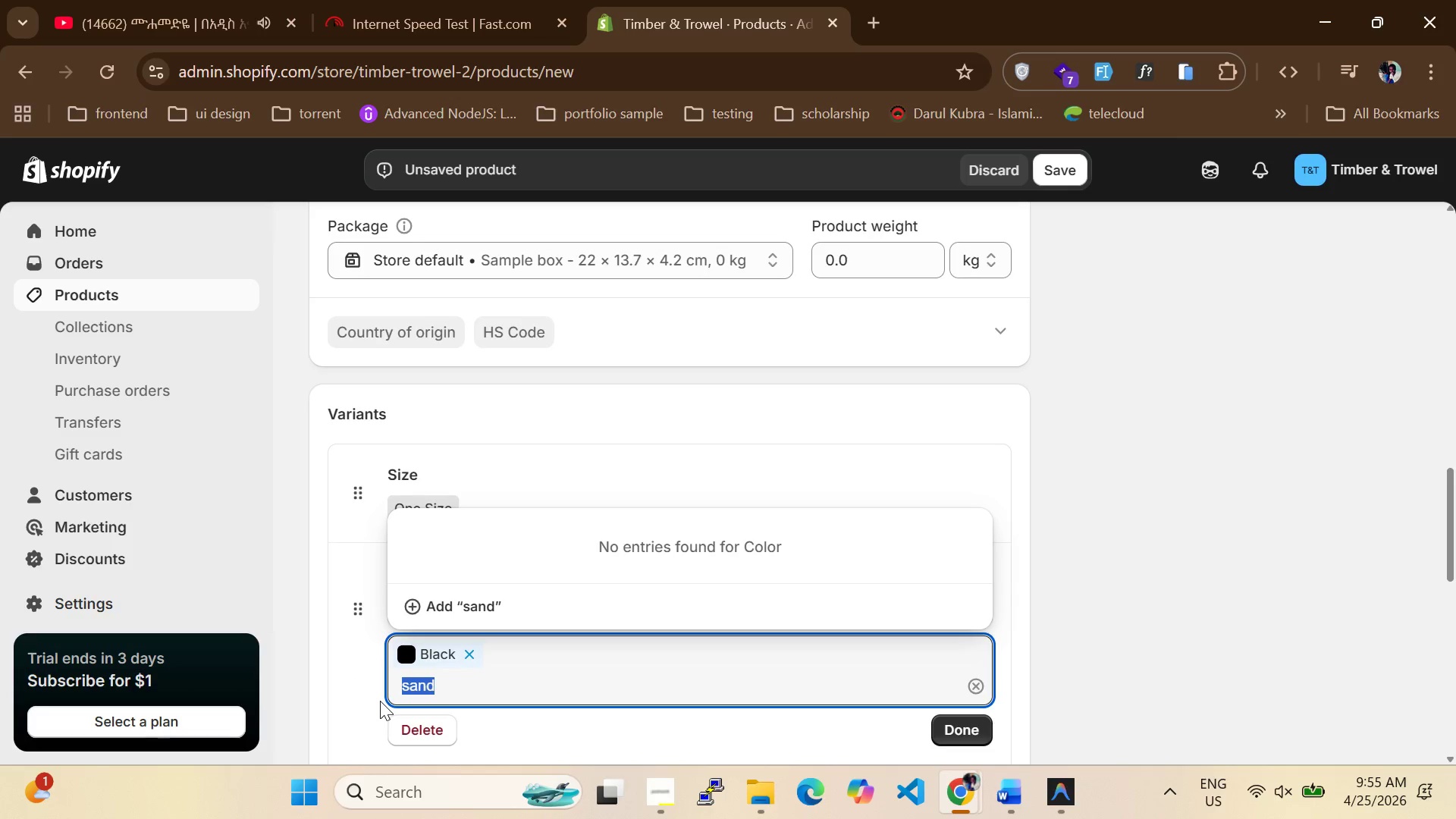 
key(Backspace)
 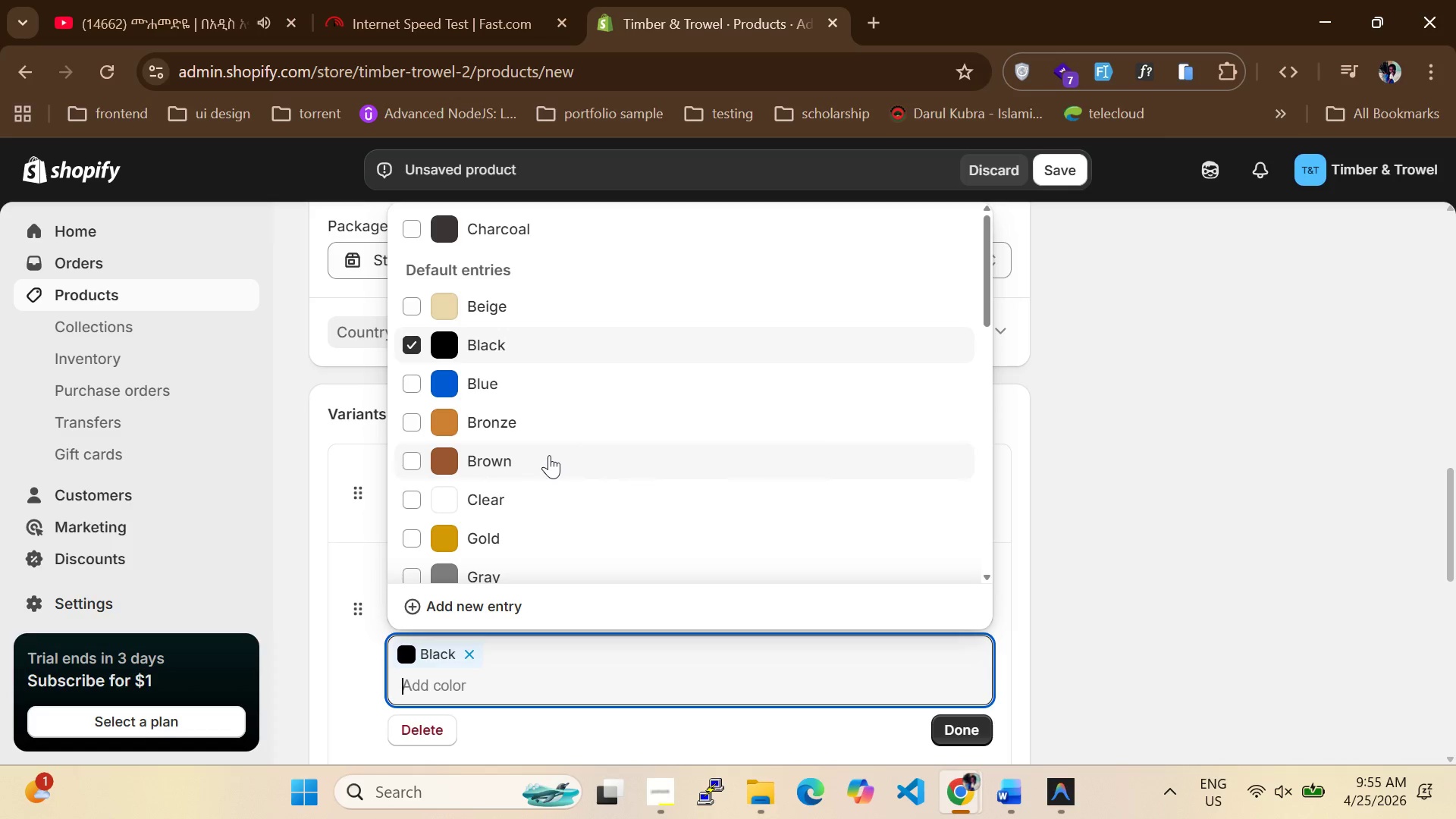 
scroll: coordinate [496, 478], scroll_direction: down, amount: 8.0
 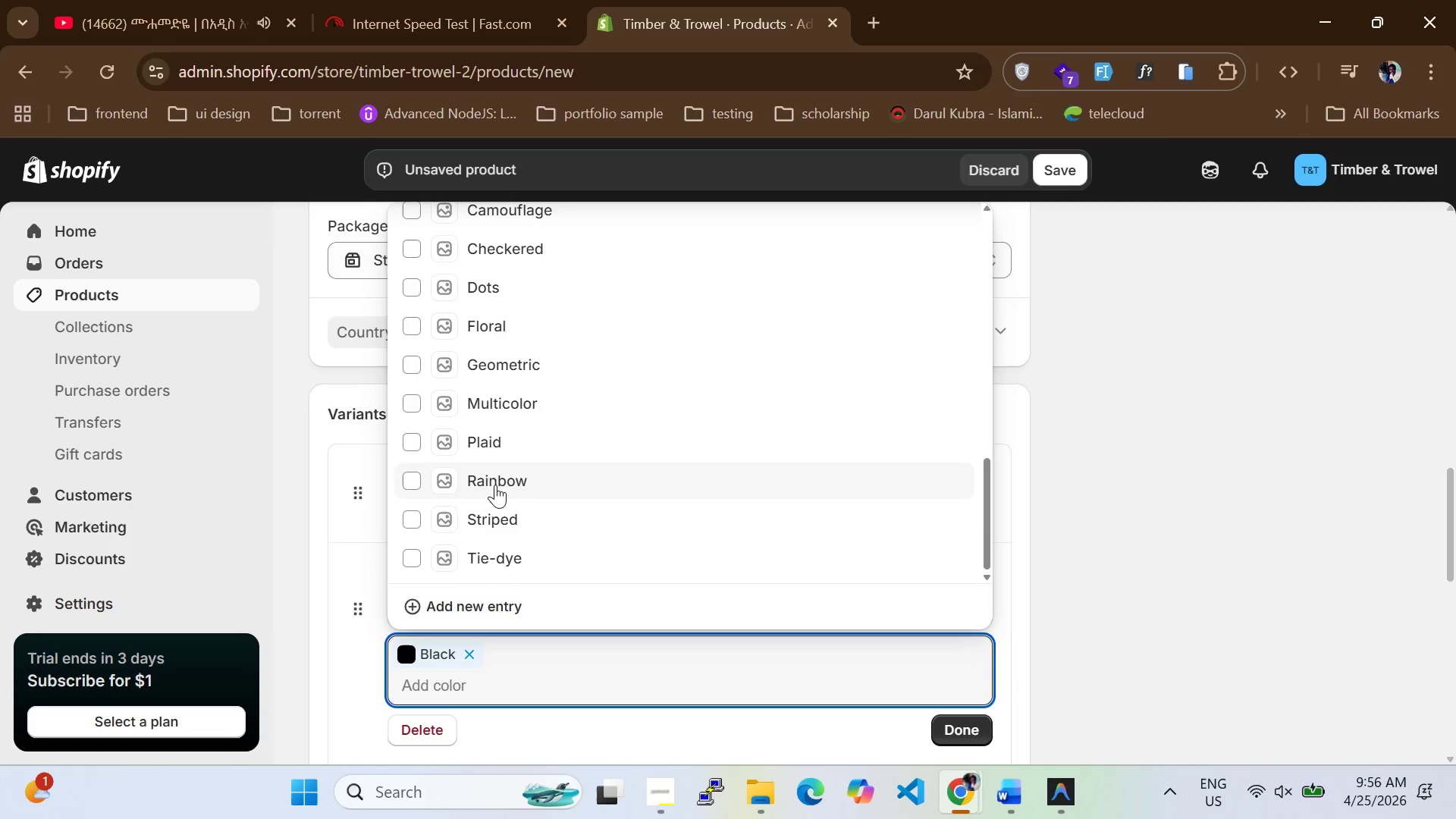 
scroll: coordinate [492, 498], scroll_direction: up, amount: 4.0
 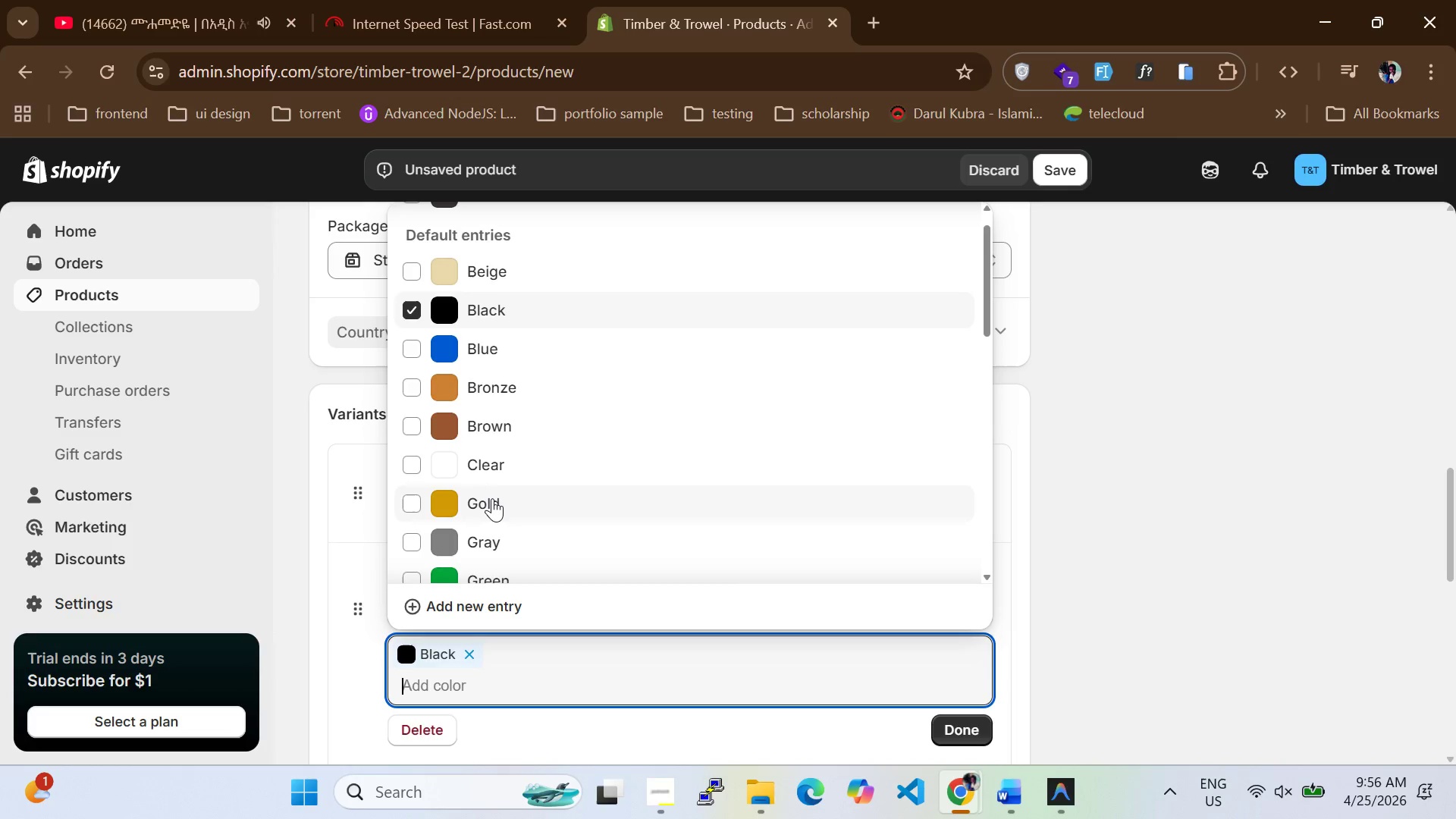 
left_click([414, 386])
 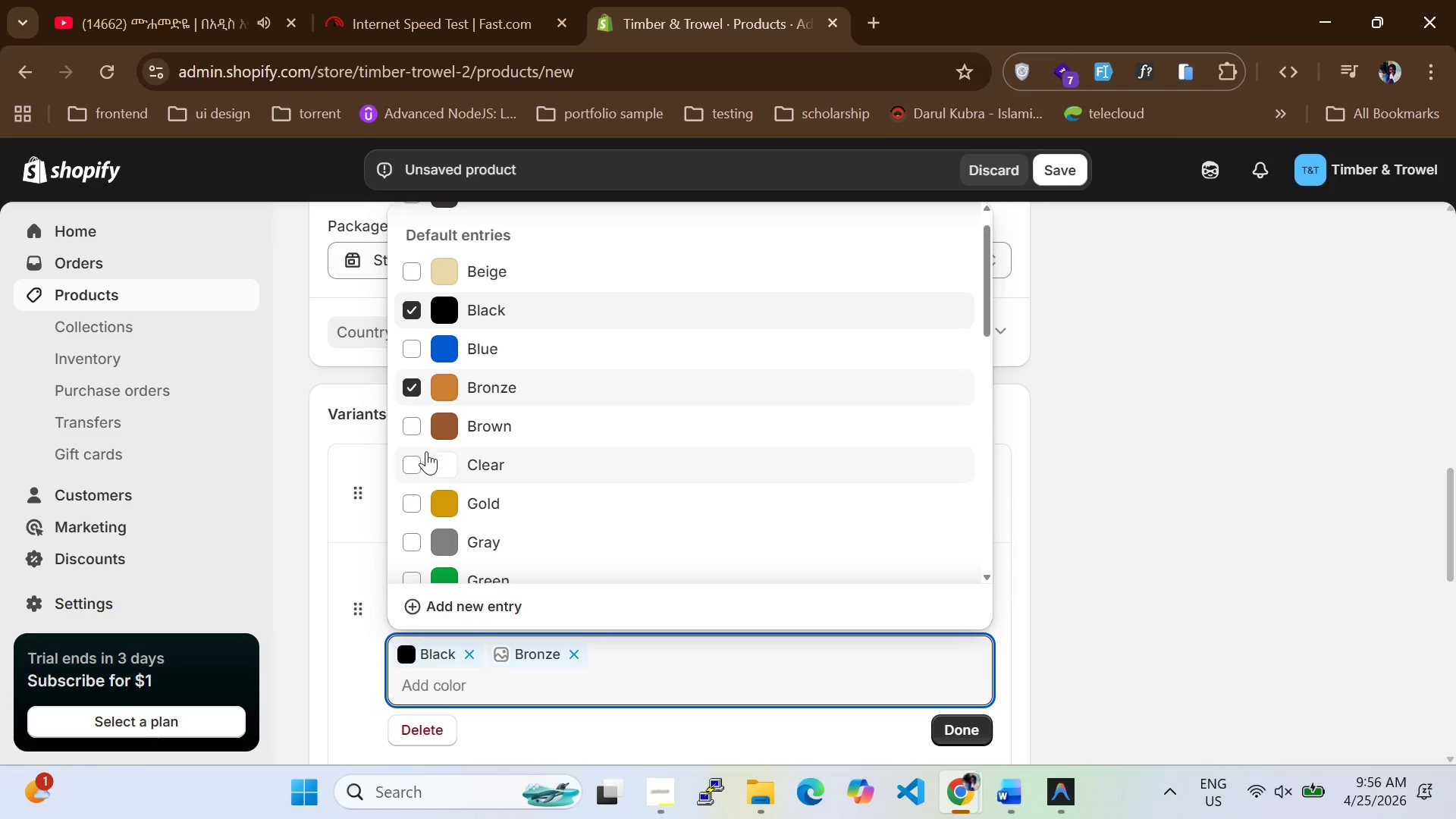 
scroll: coordinate [475, 498], scroll_direction: down, amount: 5.0
 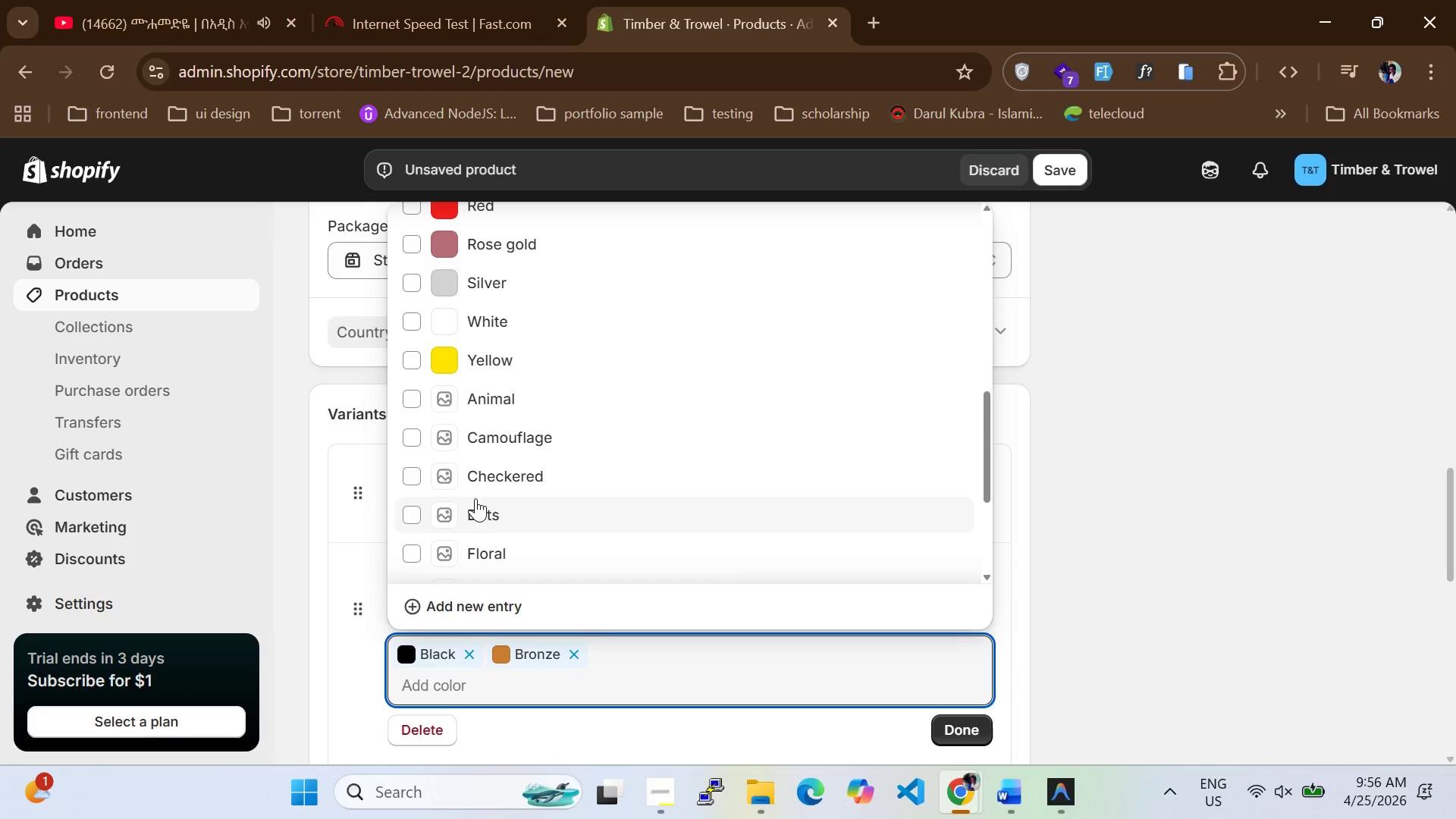 
scroll: coordinate [475, 498], scroll_direction: up, amount: 1.0
 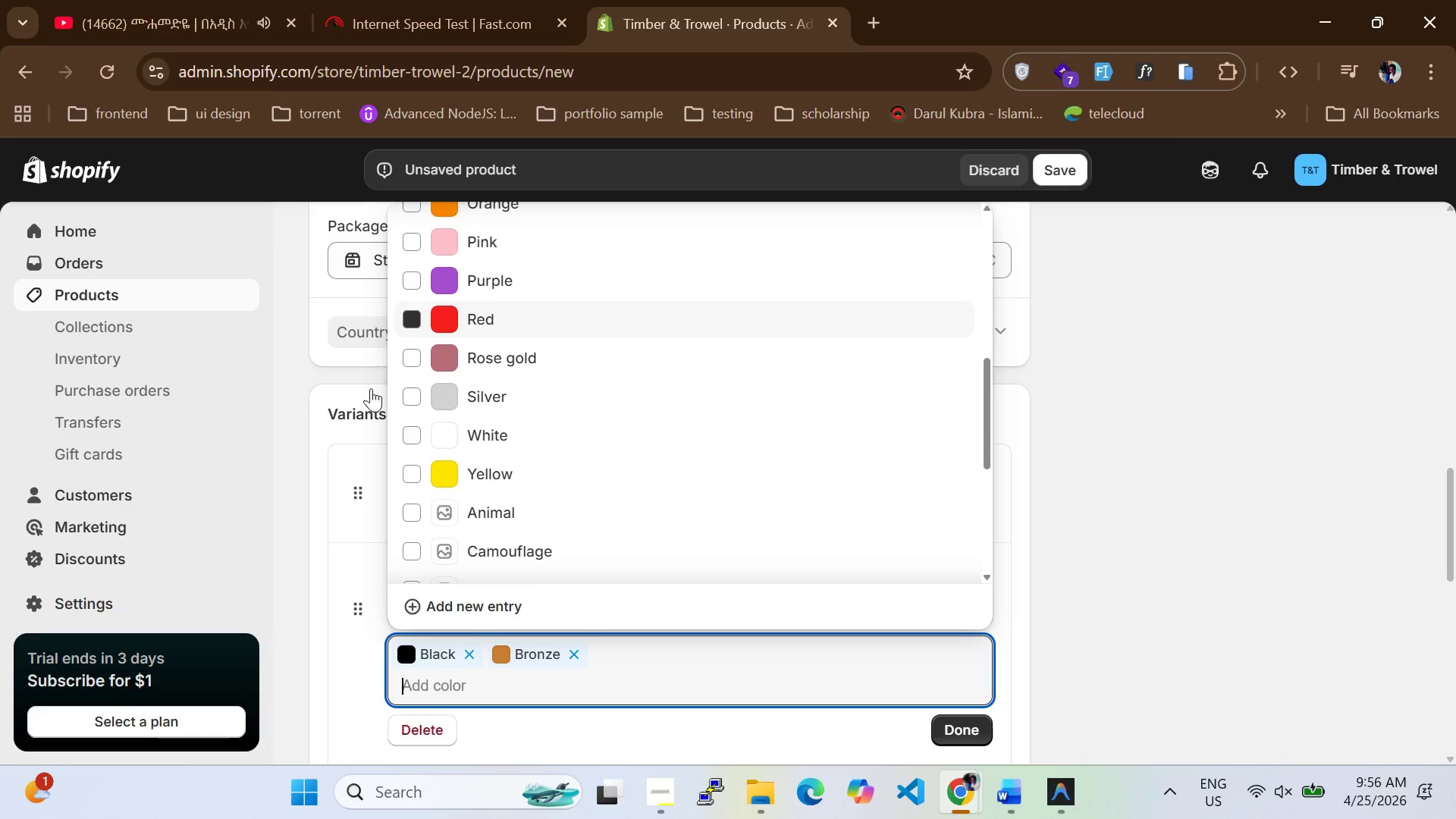 
left_click([298, 562])
 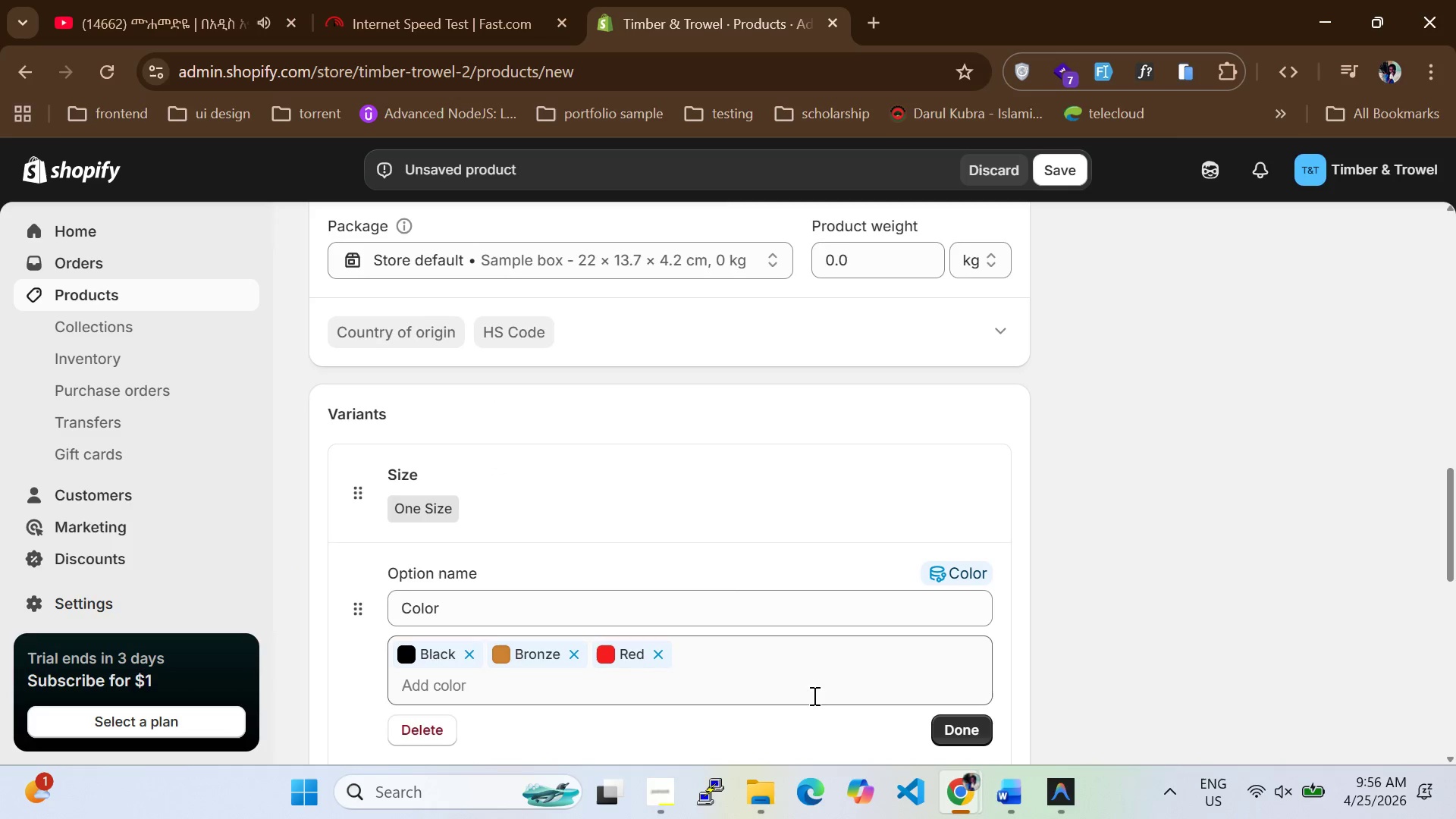 
scroll: coordinate [789, 607], scroll_direction: down, amount: 2.0
 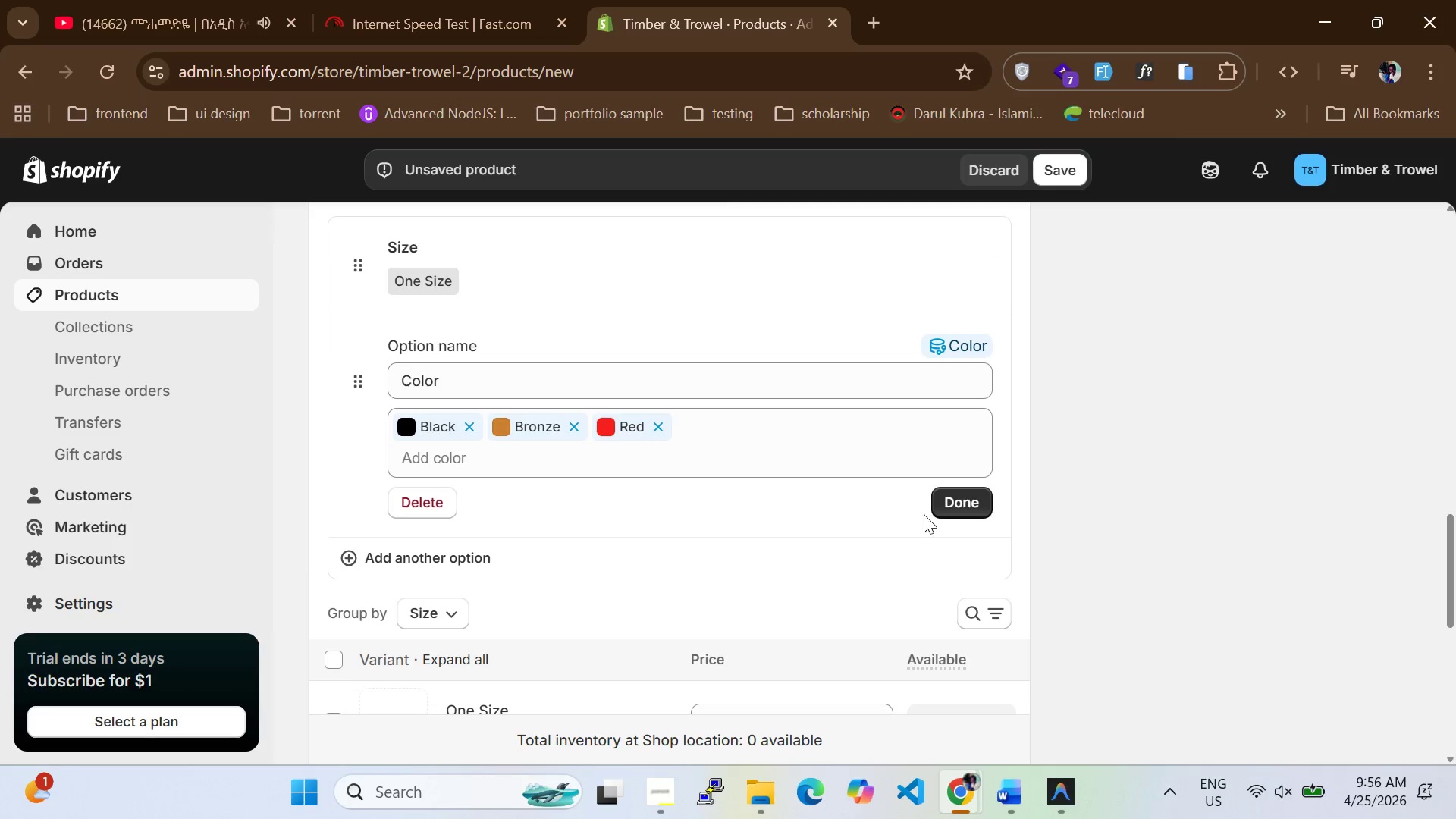 
left_click([949, 514])
 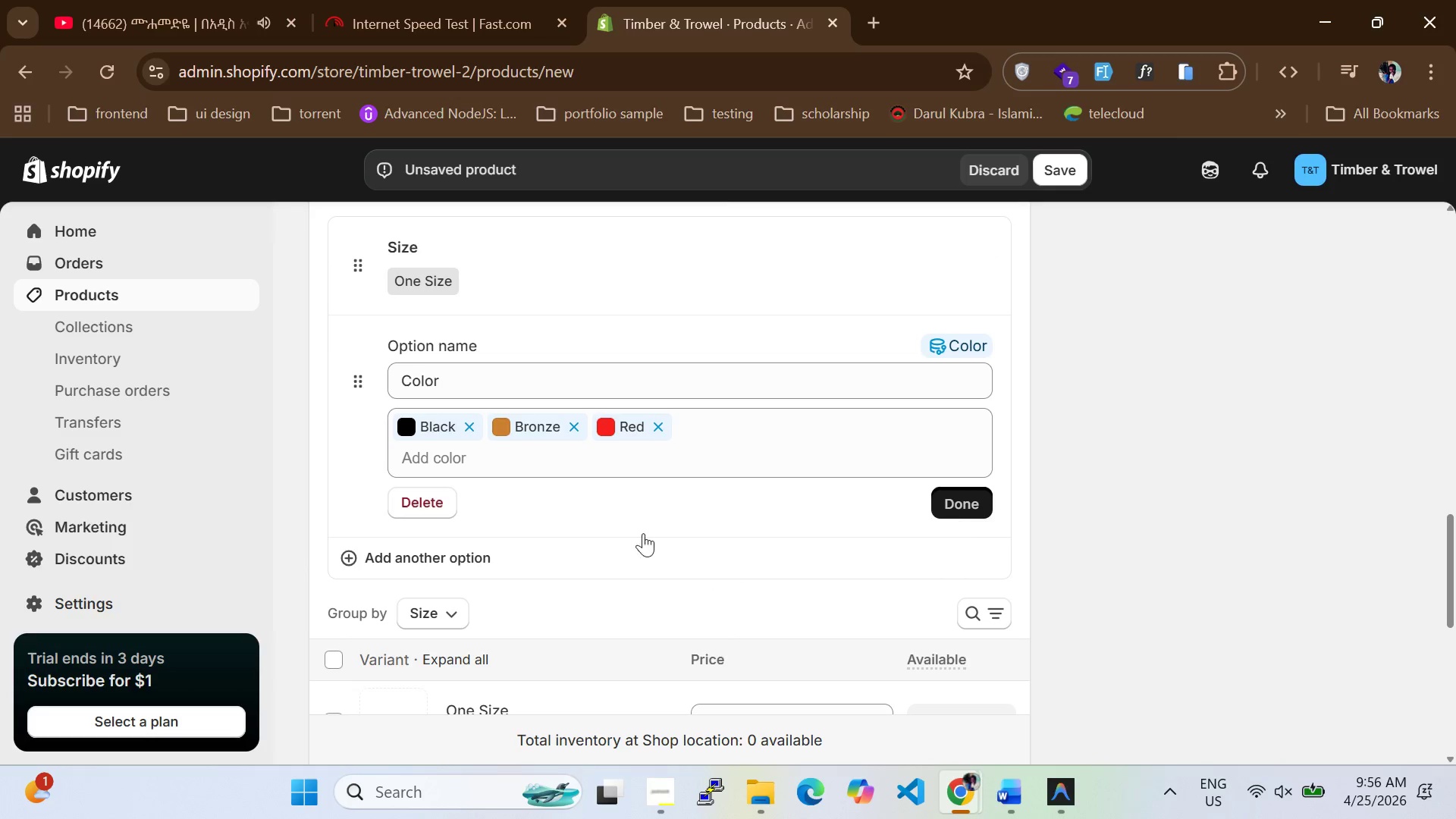 
mouse_move([554, 549])
 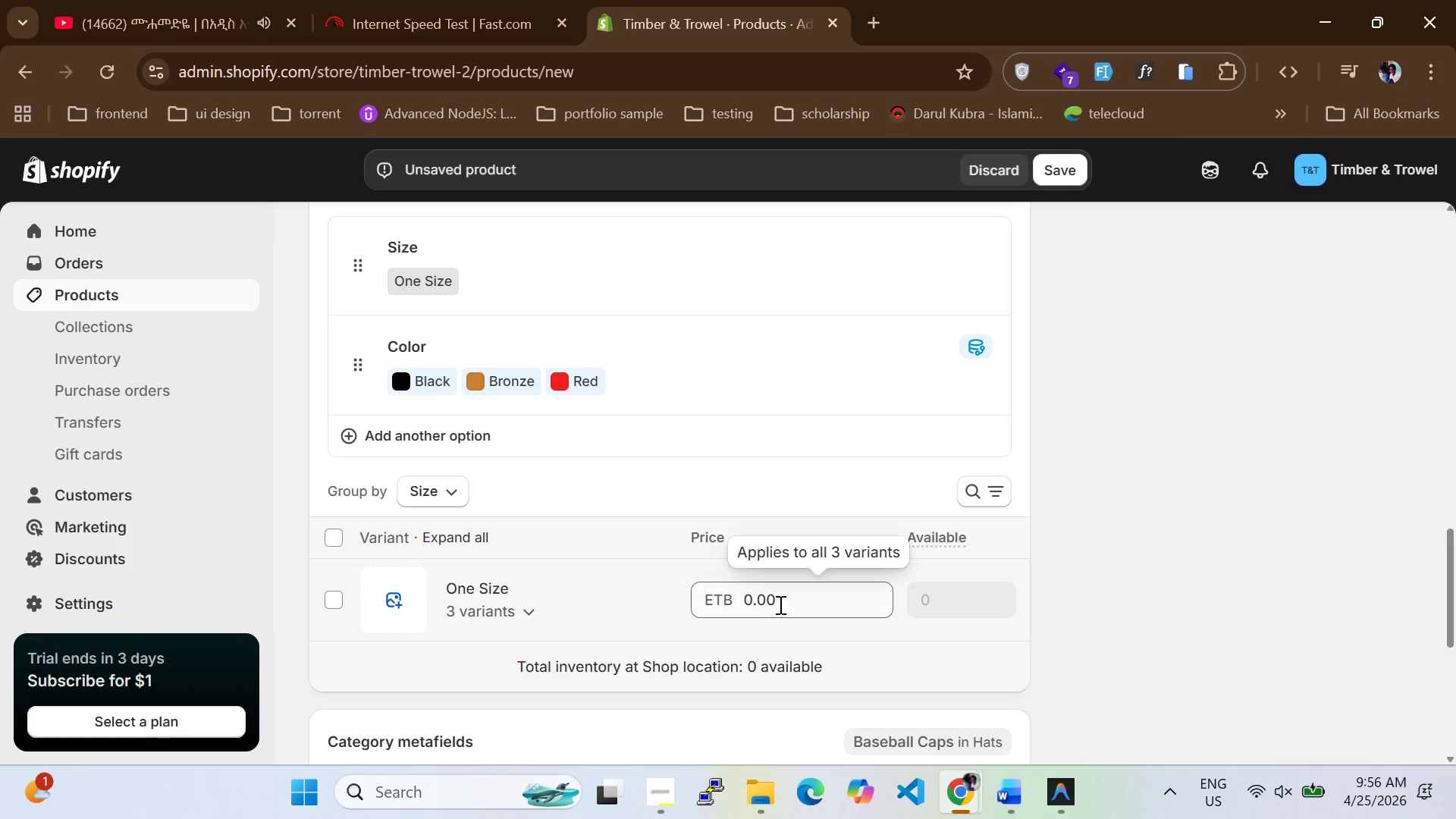 
left_click_drag(start_coordinate=[784, 604], to_coordinate=[703, 604])
 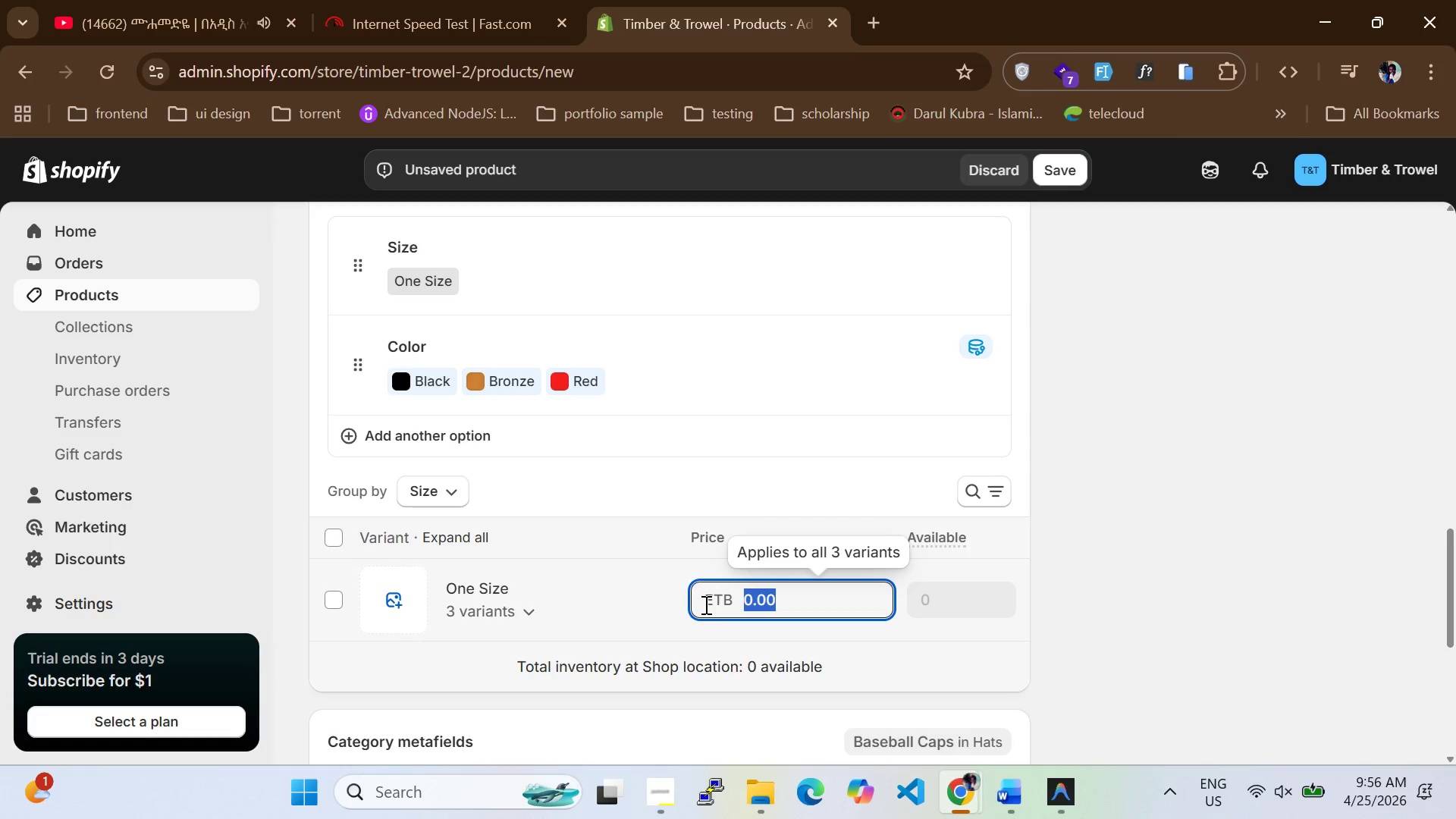 
type(28)
 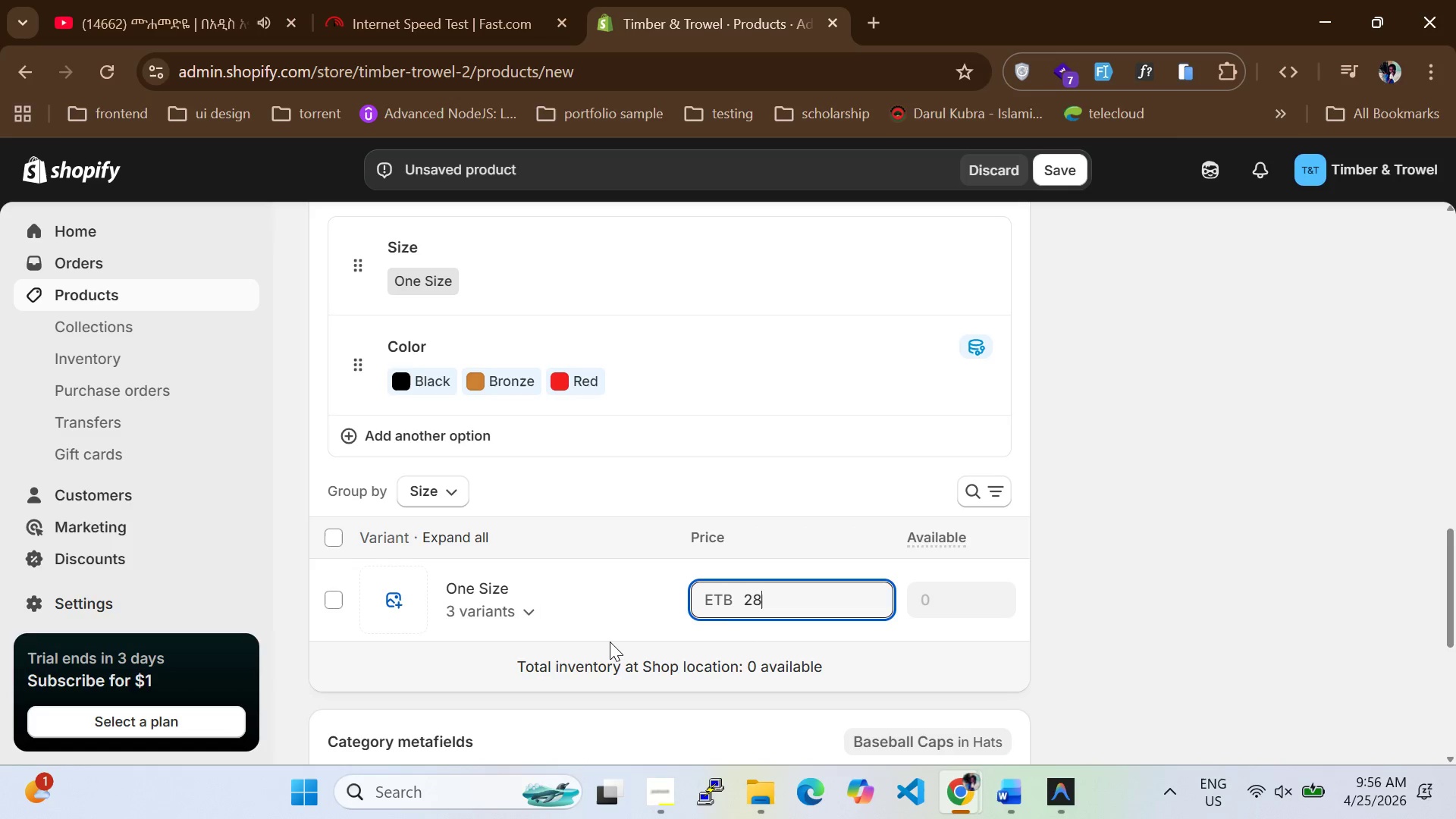 
wait(8.28)
 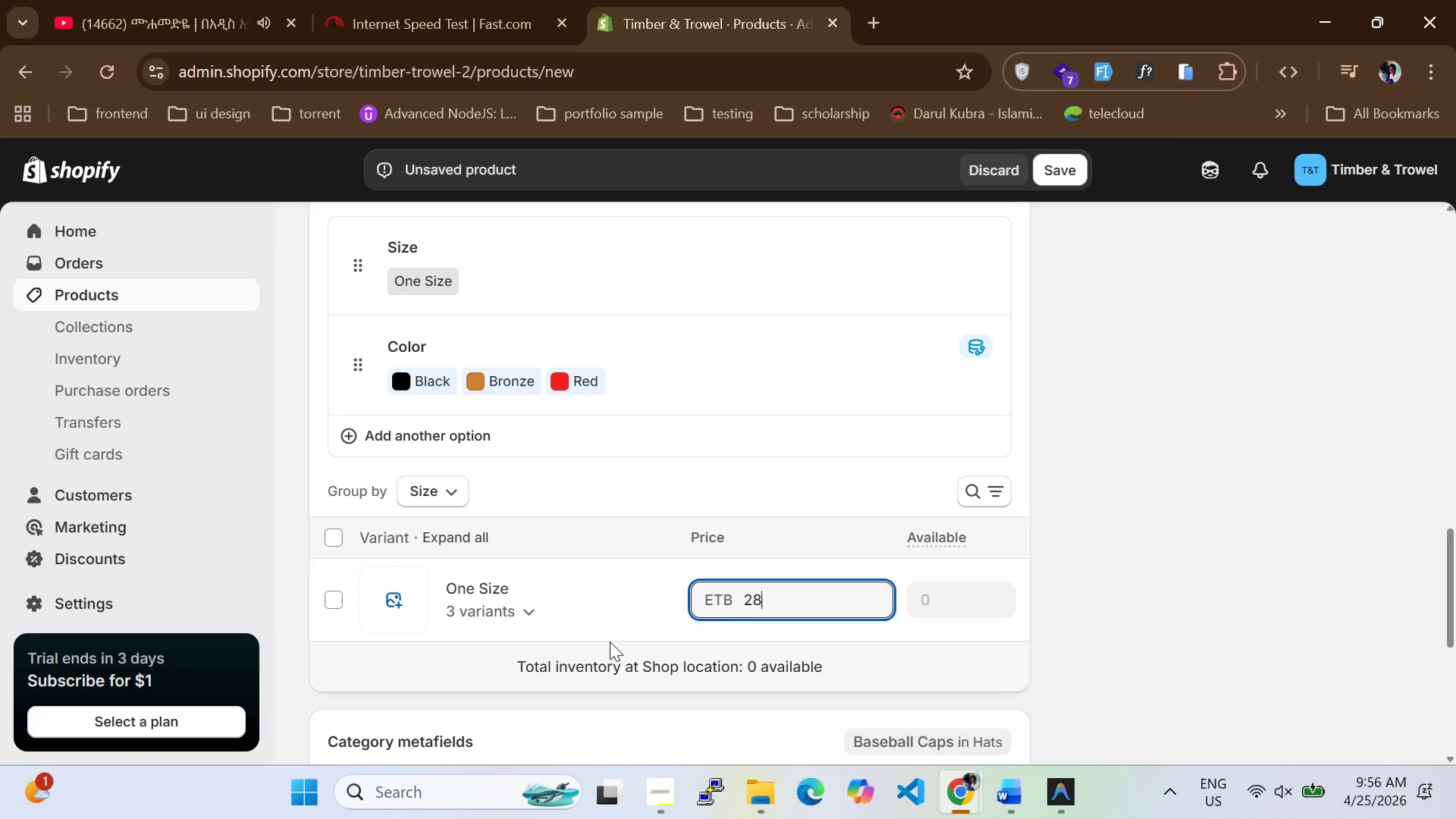 
scroll: coordinate [601, 635], scroll_direction: down, amount: 5.0
 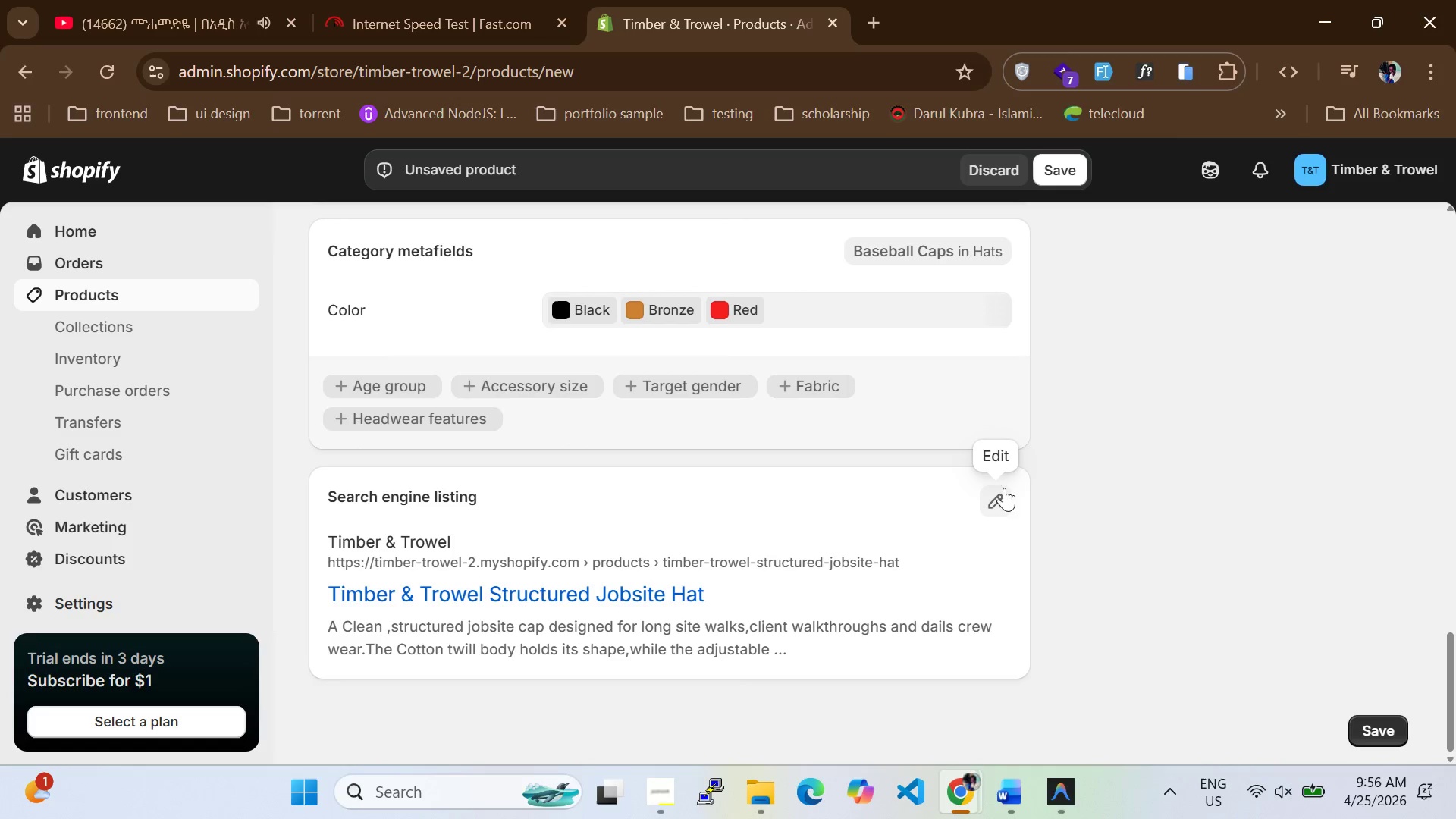 
left_click([987, 489])
 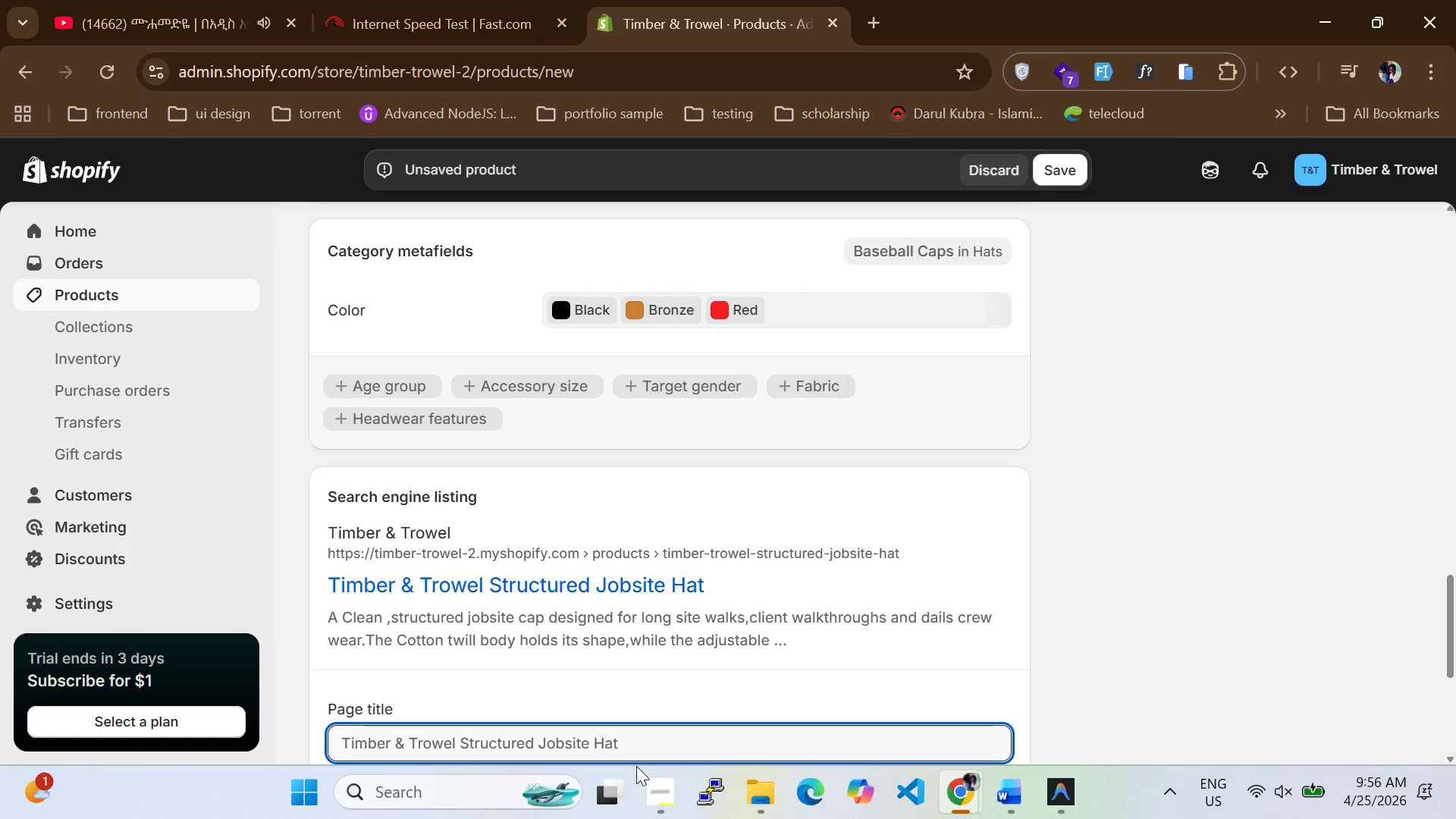 
left_click([658, 786])